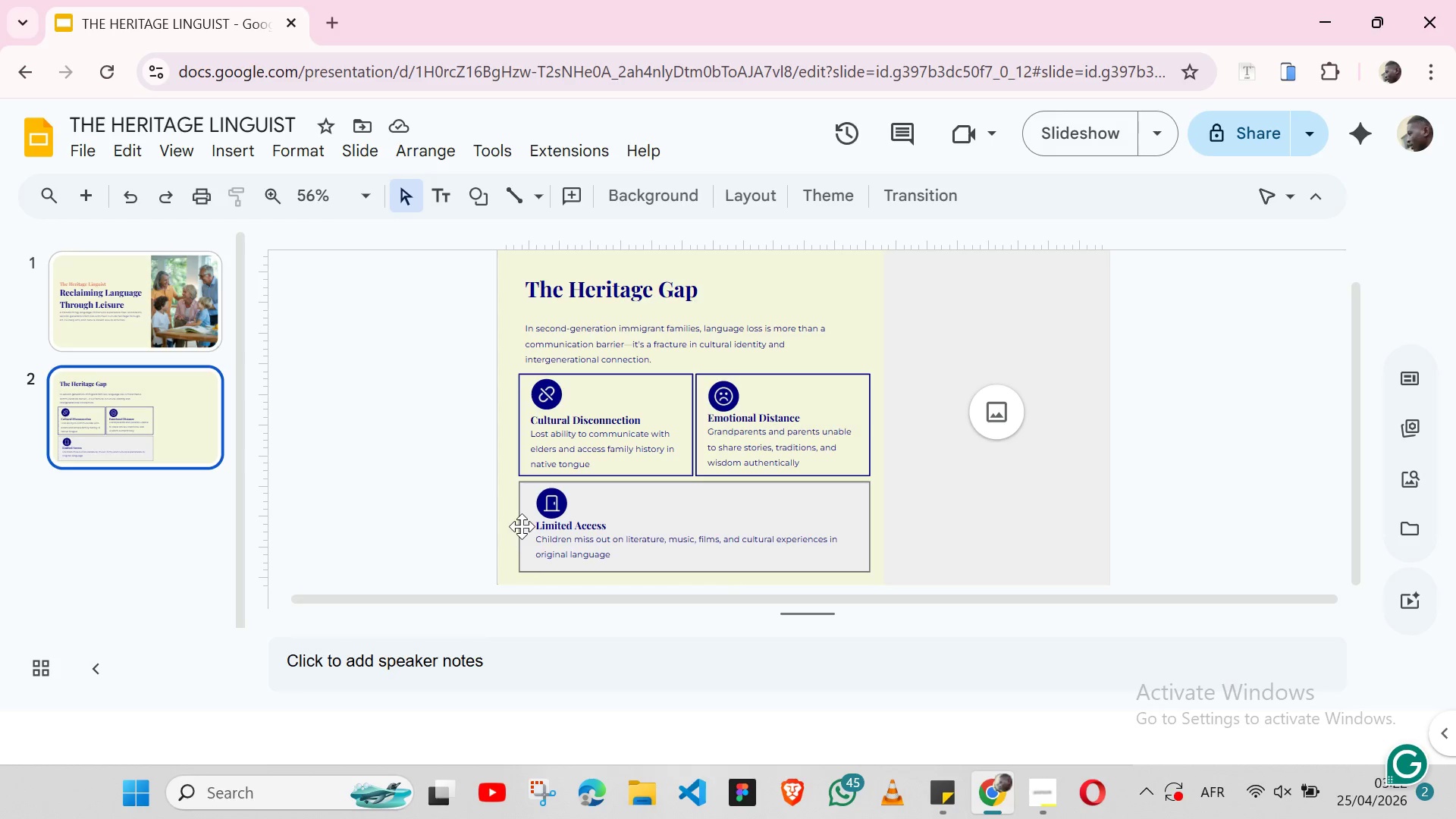 
left_click([522, 526])
 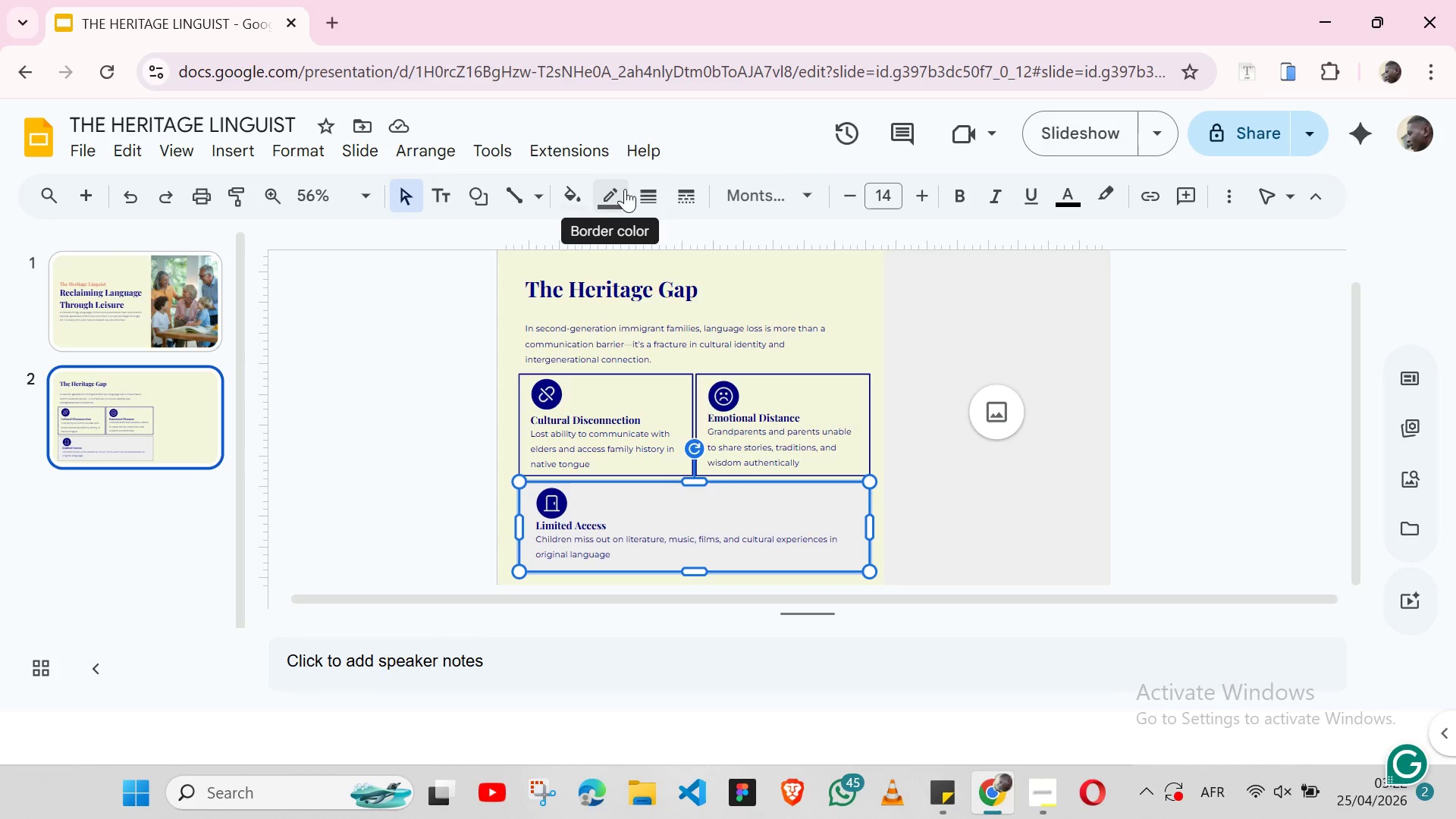 
left_click([648, 196])
 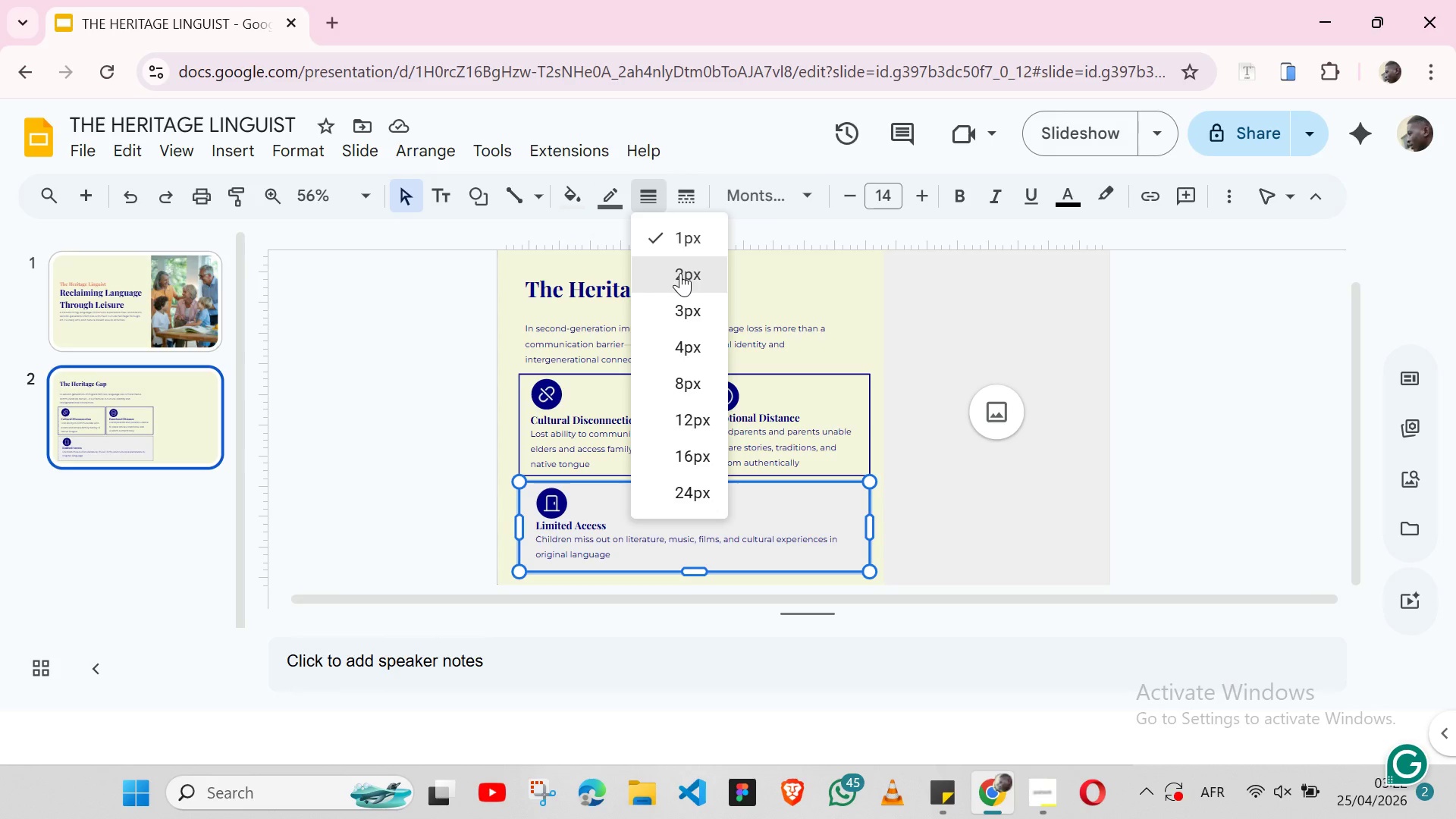 
left_click([680, 273])
 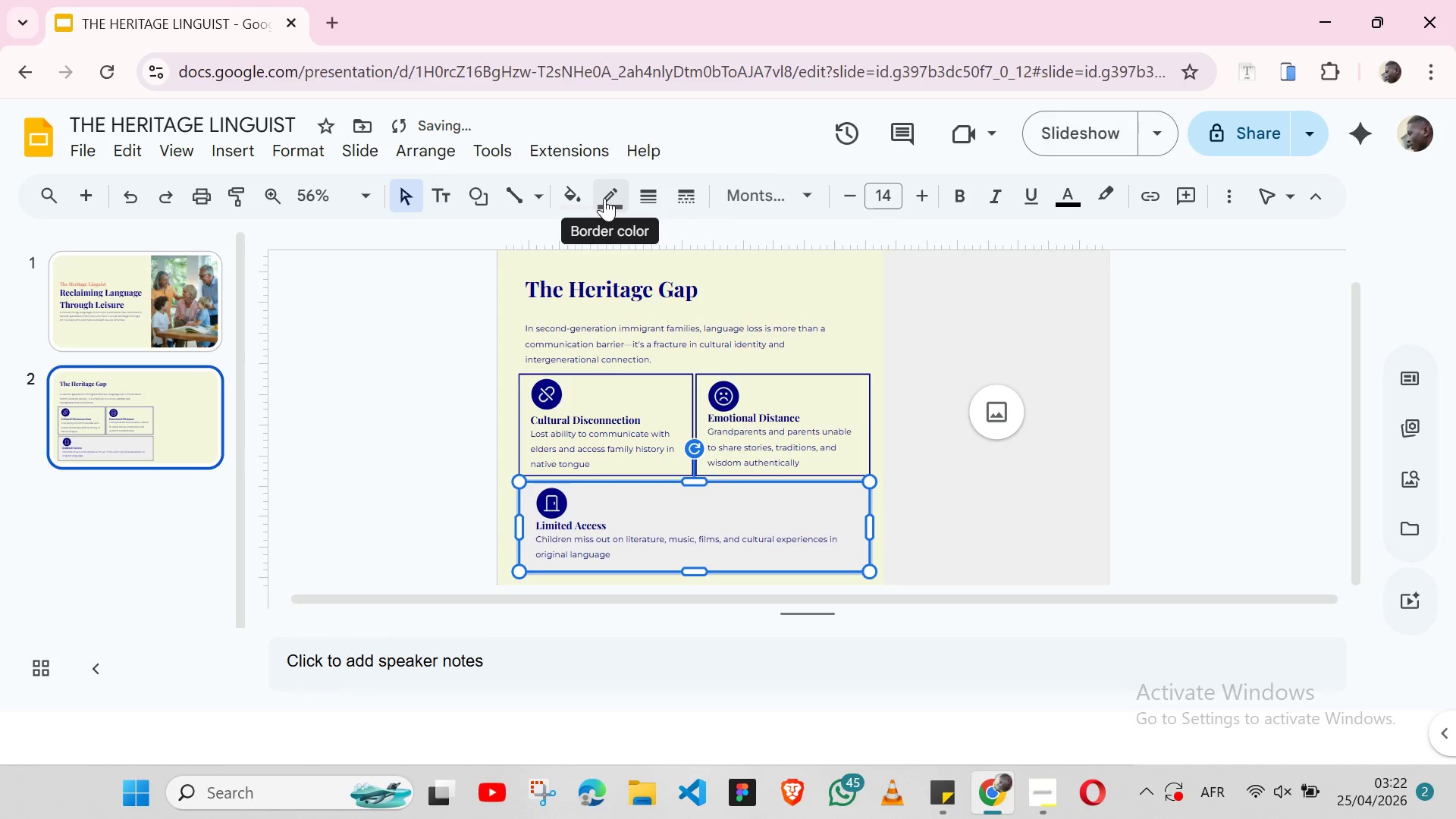 
left_click([604, 198])
 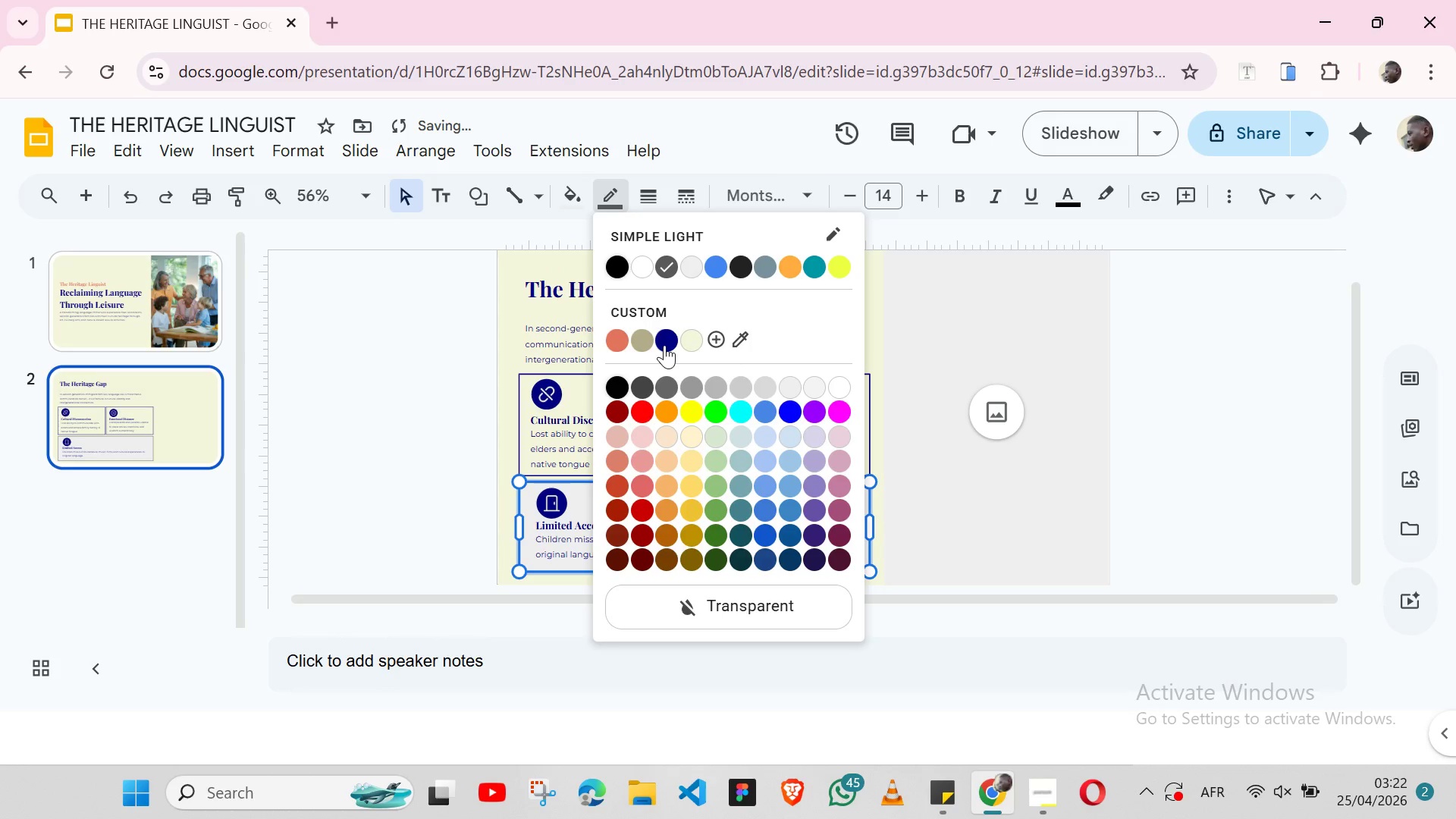 
left_click([664, 345])
 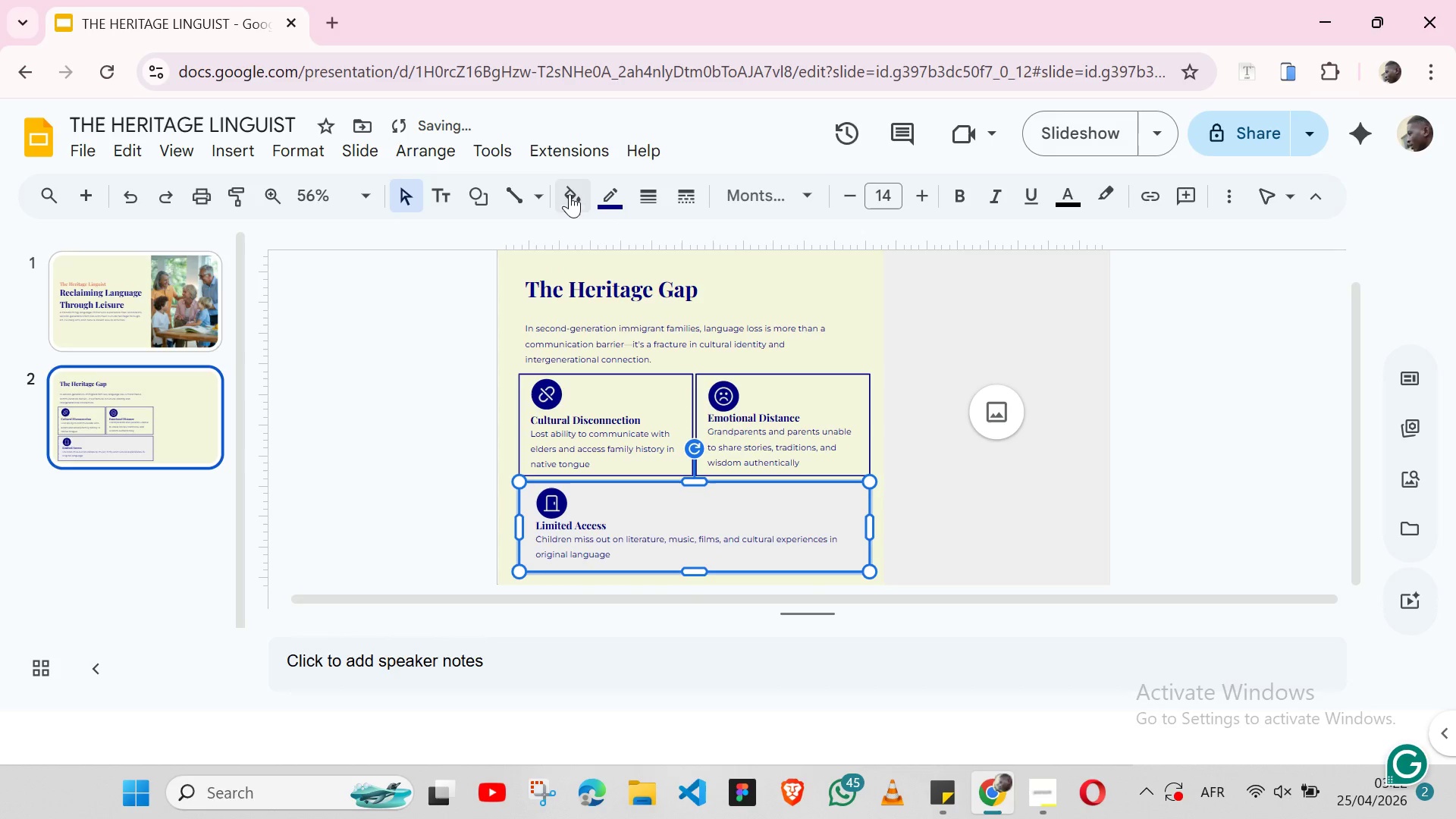 
left_click([570, 194])
 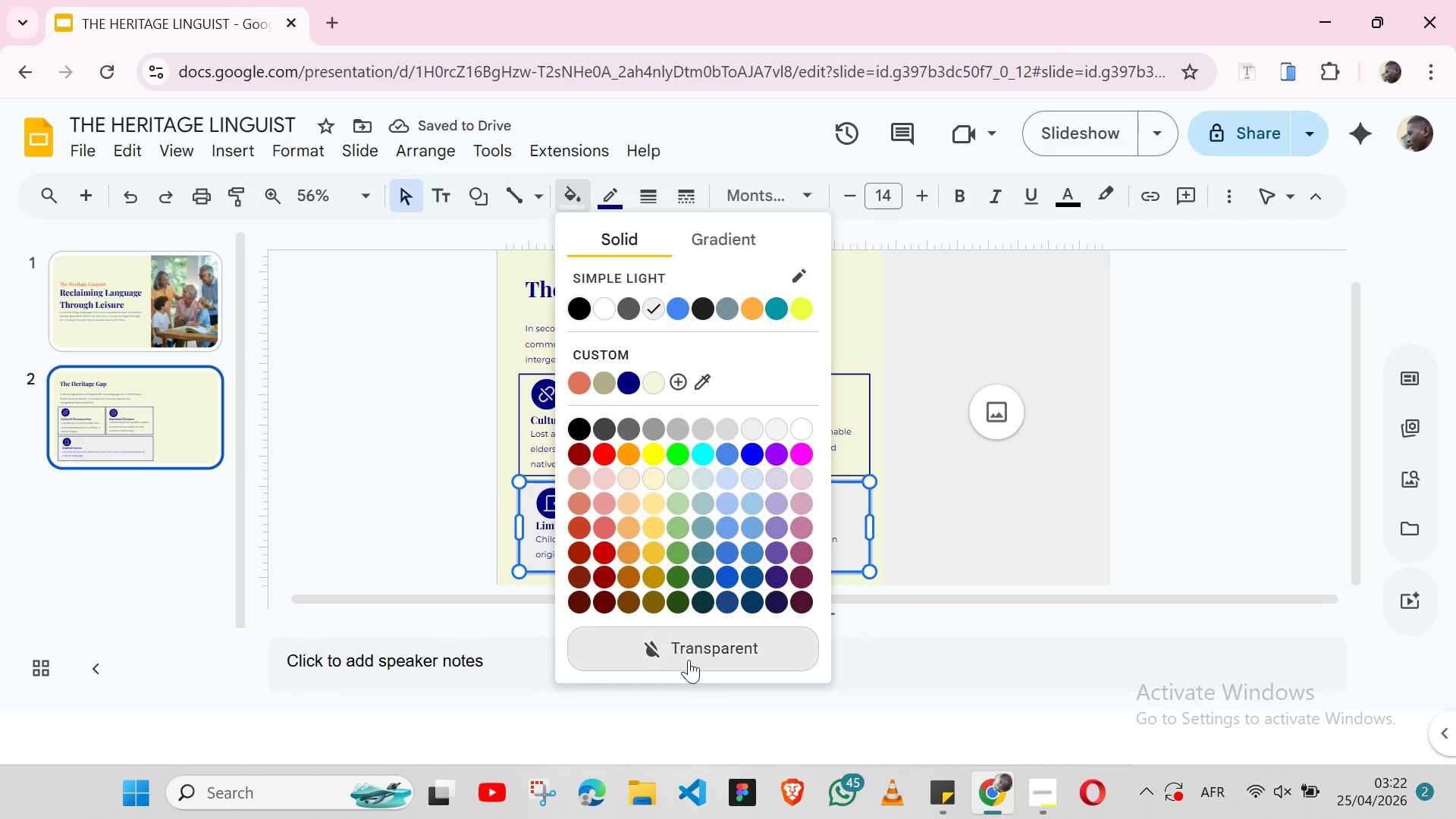 
left_click([689, 663])
 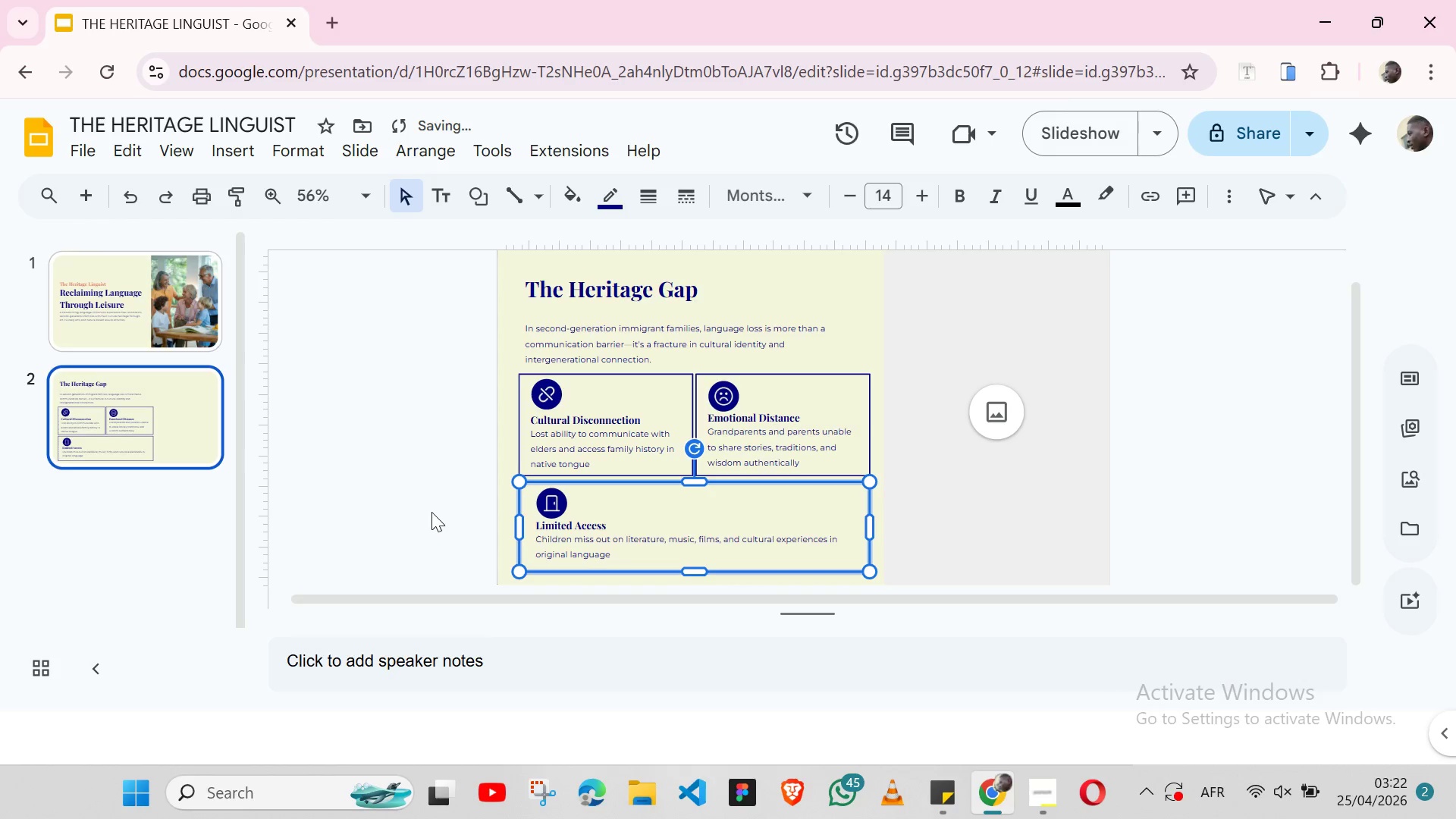 
left_click([431, 512])
 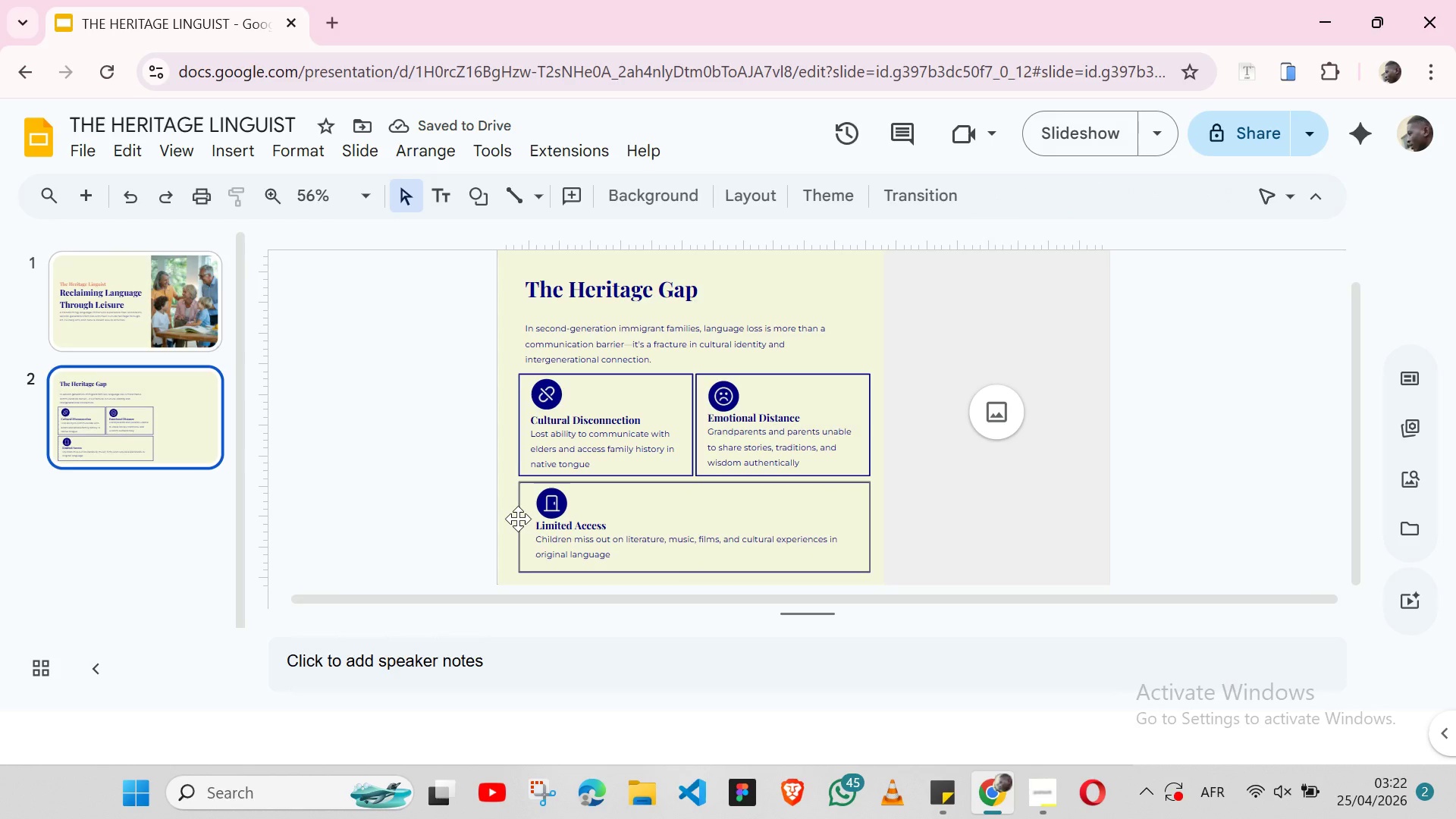 
left_click([518, 519])
 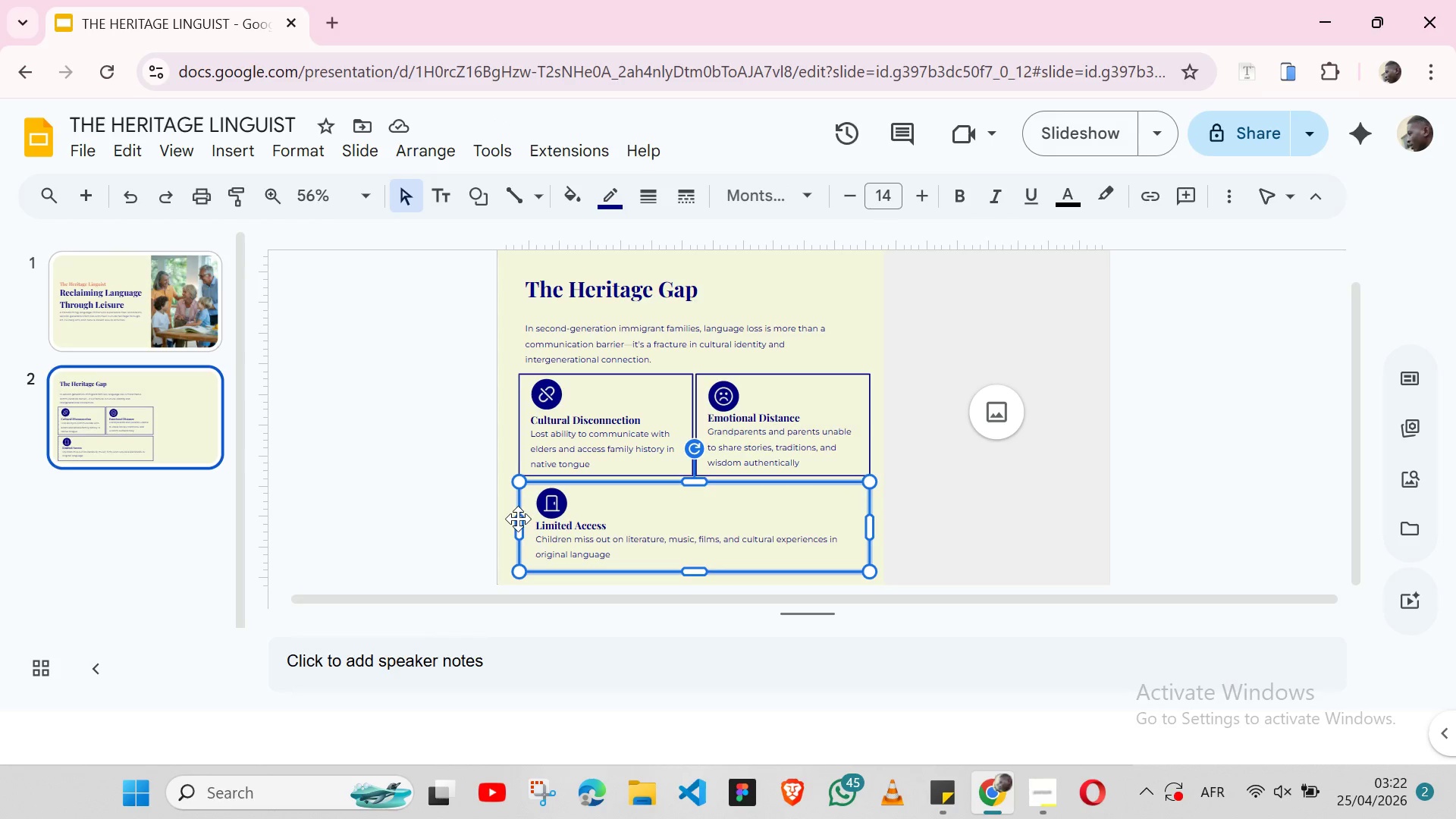 
hold_key(key=ShiftLeft, duration=1.52)
left_click([555, 516])
 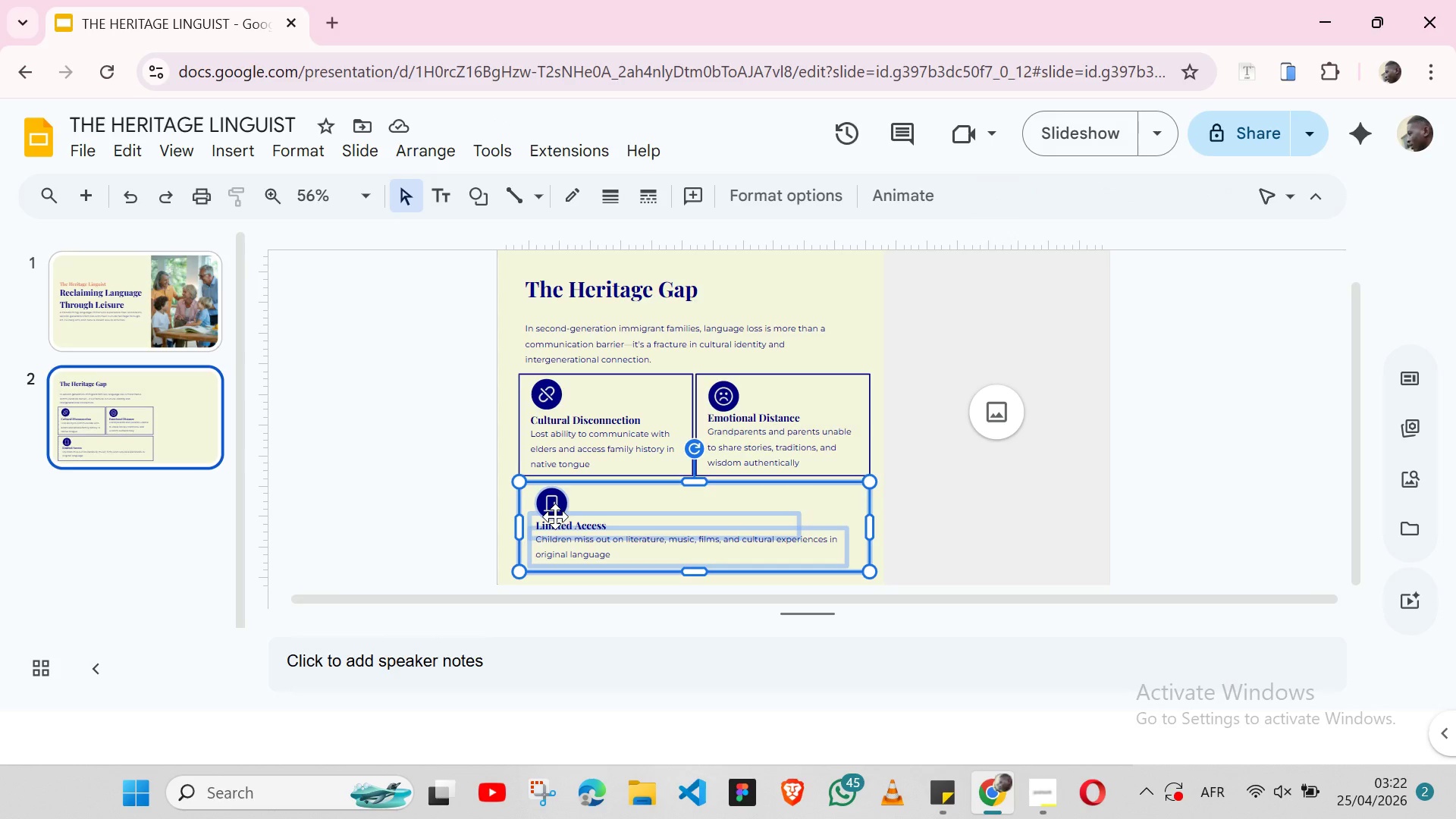 
key(Shift+ShiftLeft)
 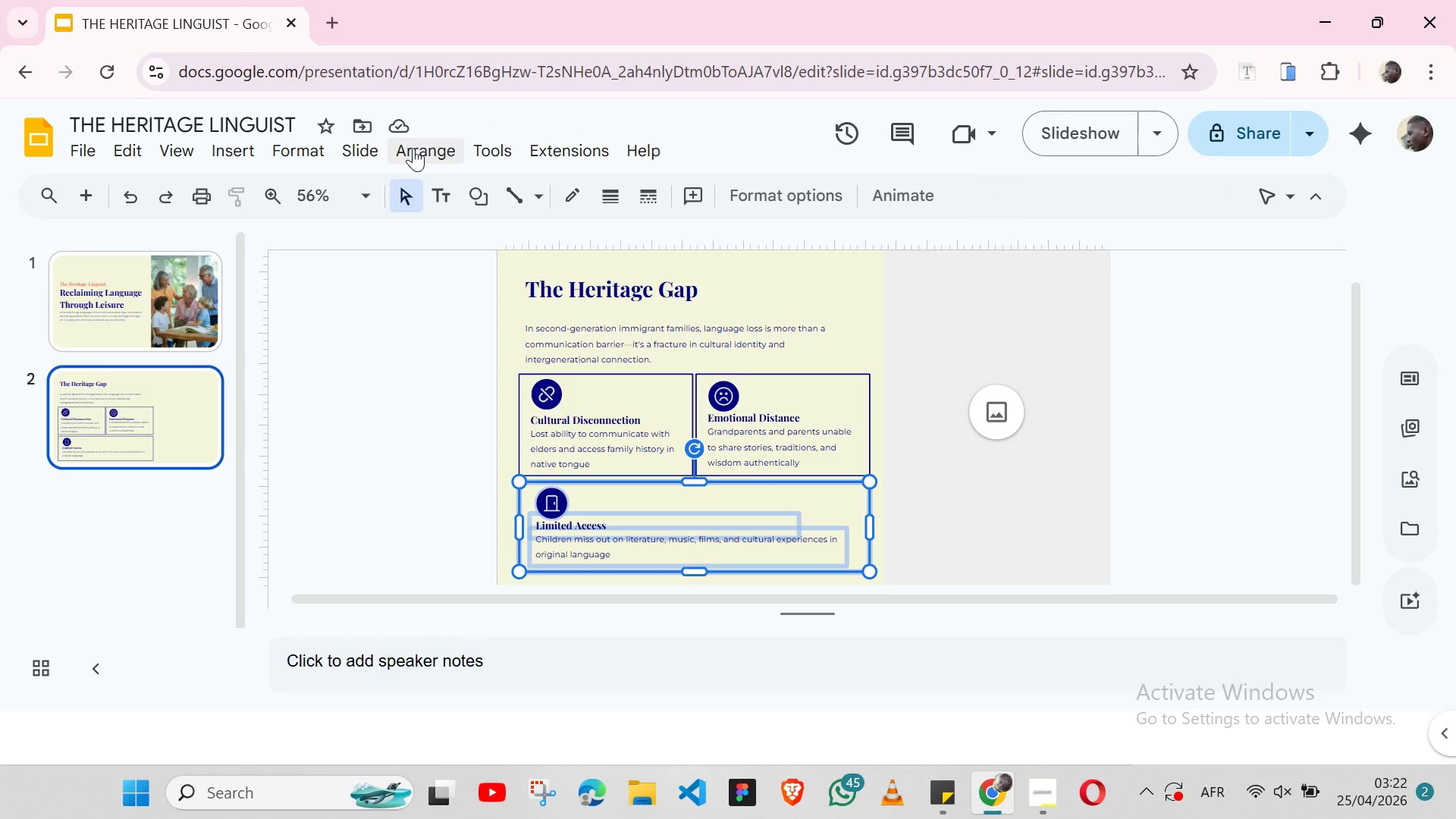 
left_click([413, 148])
 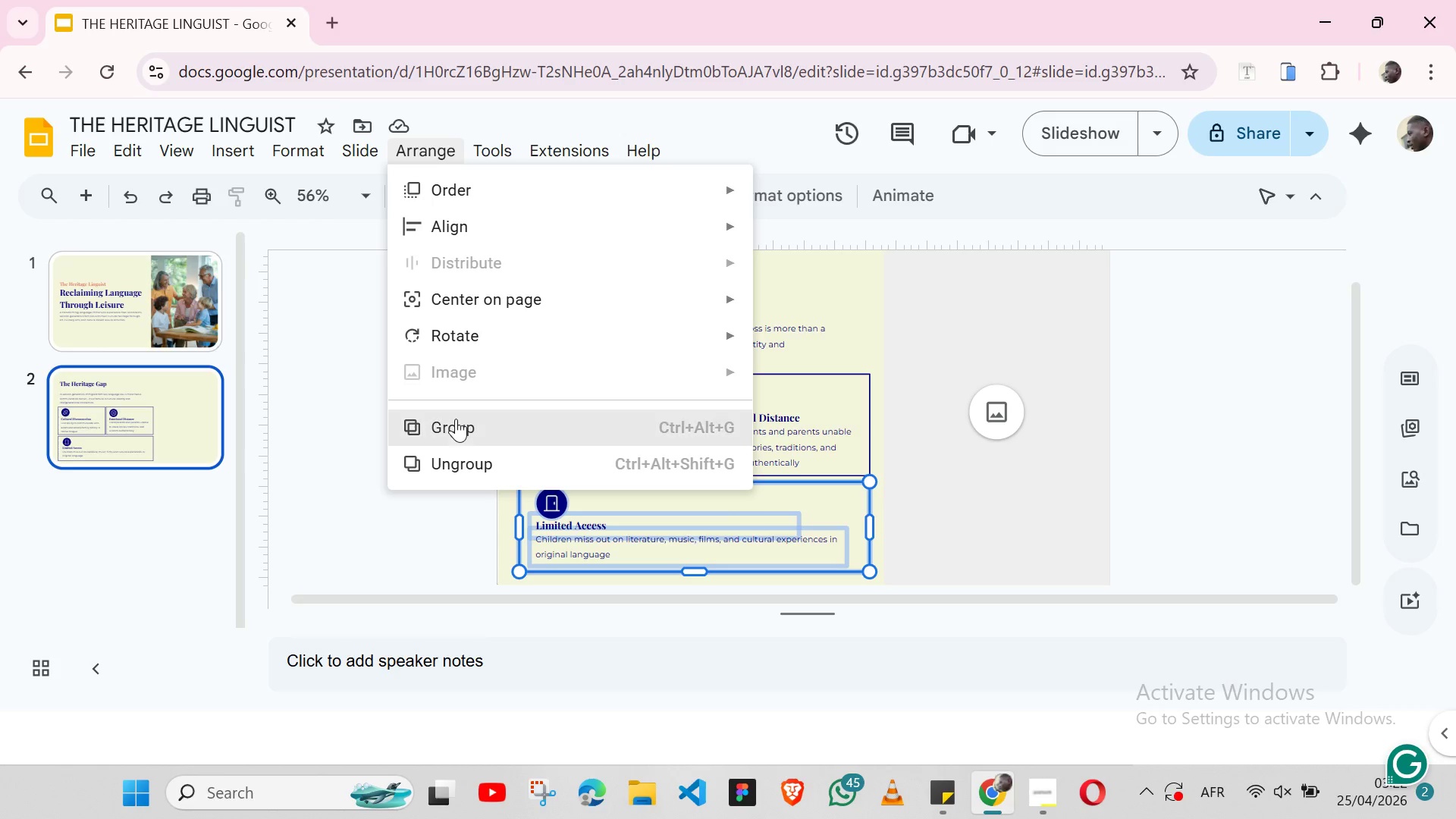 
left_click([456, 419])
 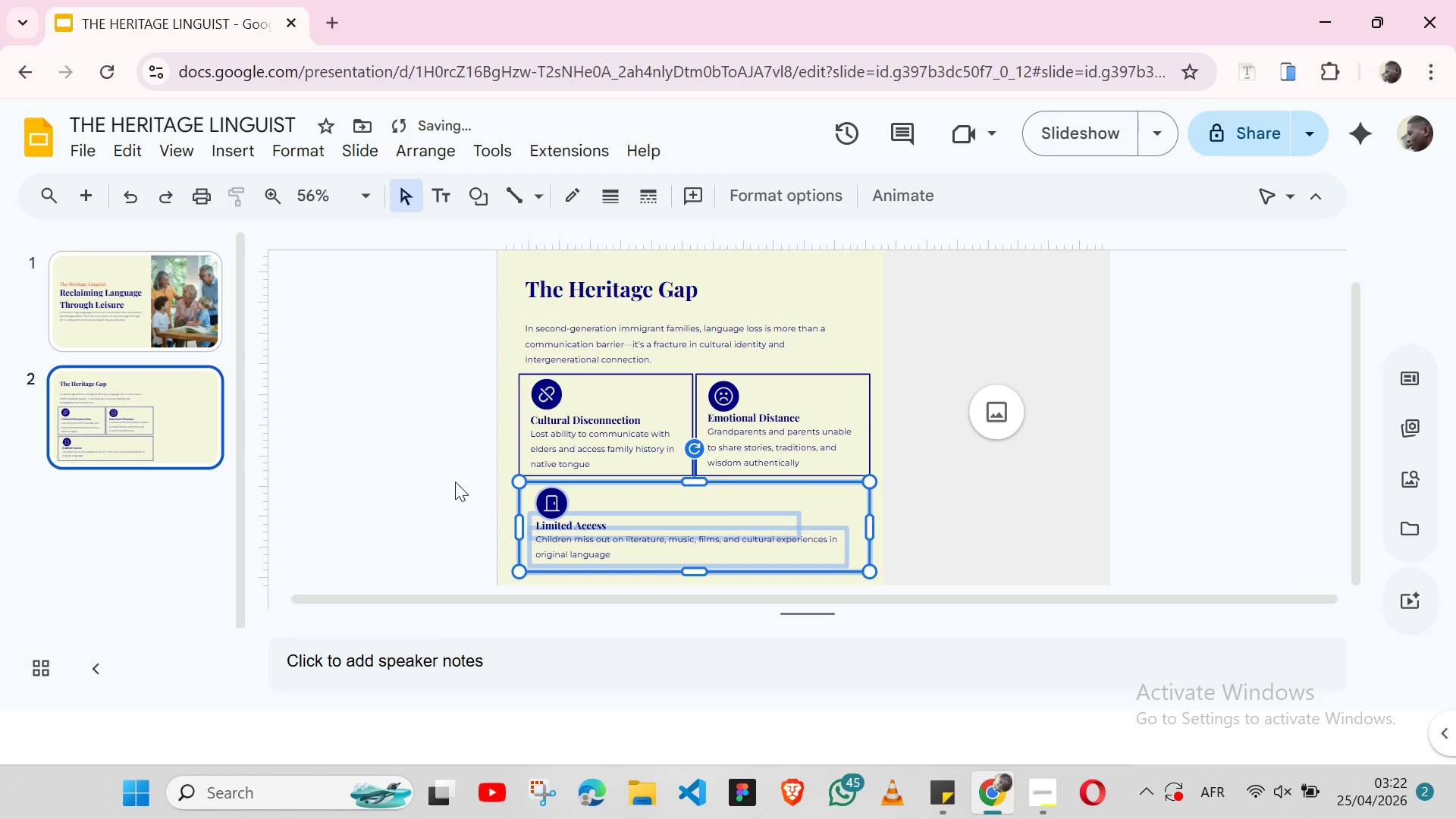 
left_click([455, 482])
 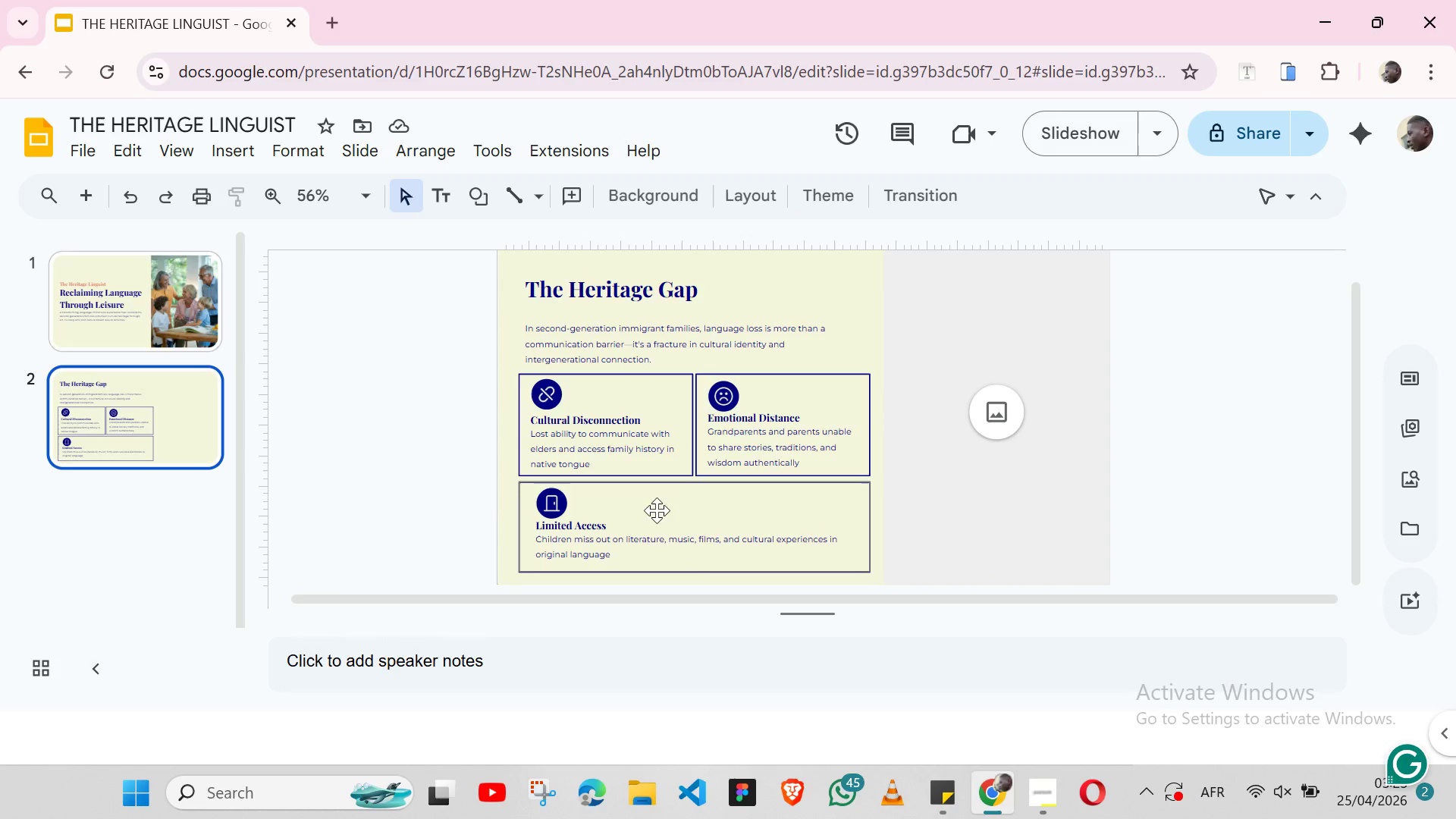 
wait(13.41)
 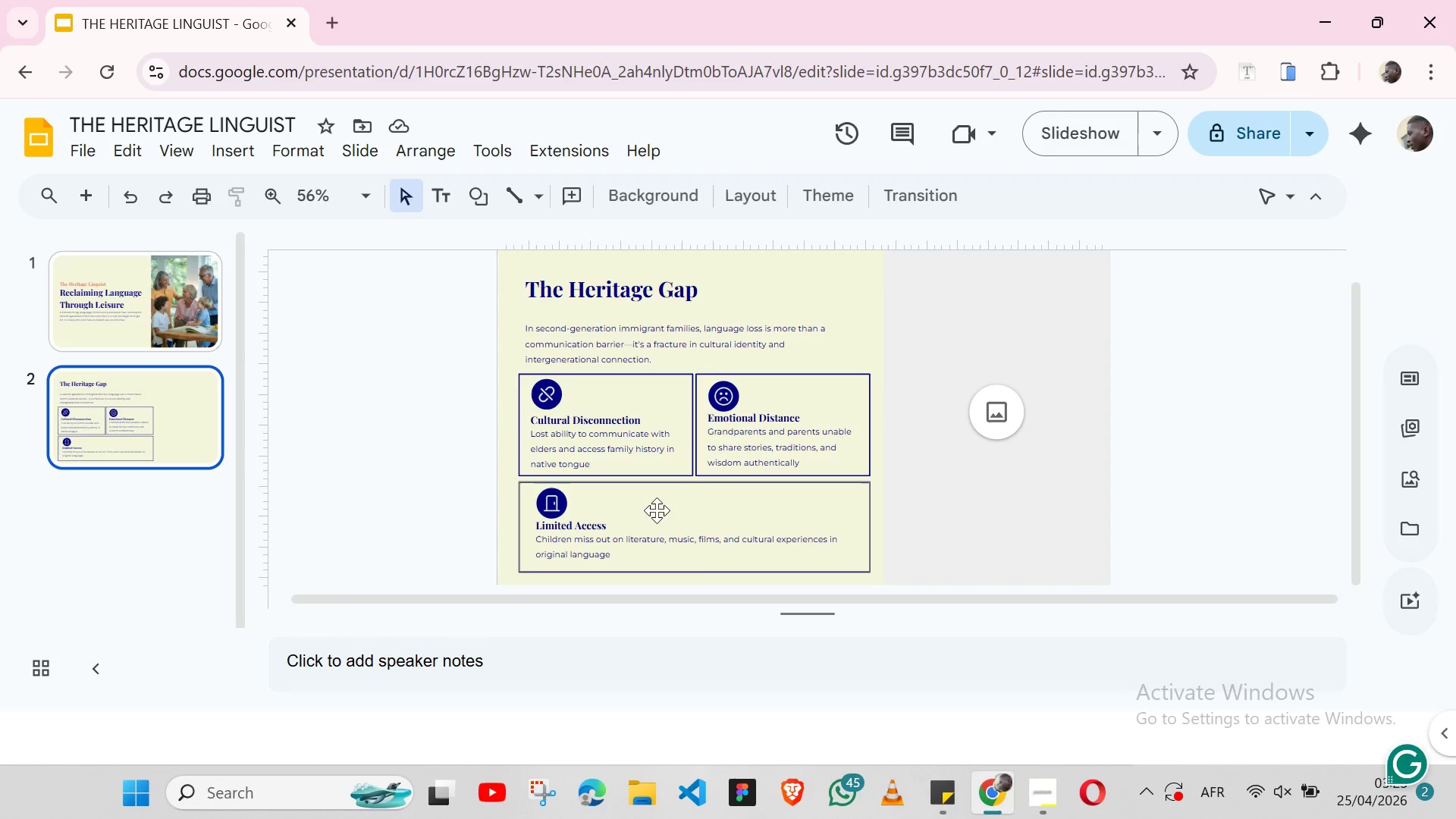 
left_click([648, 500])
 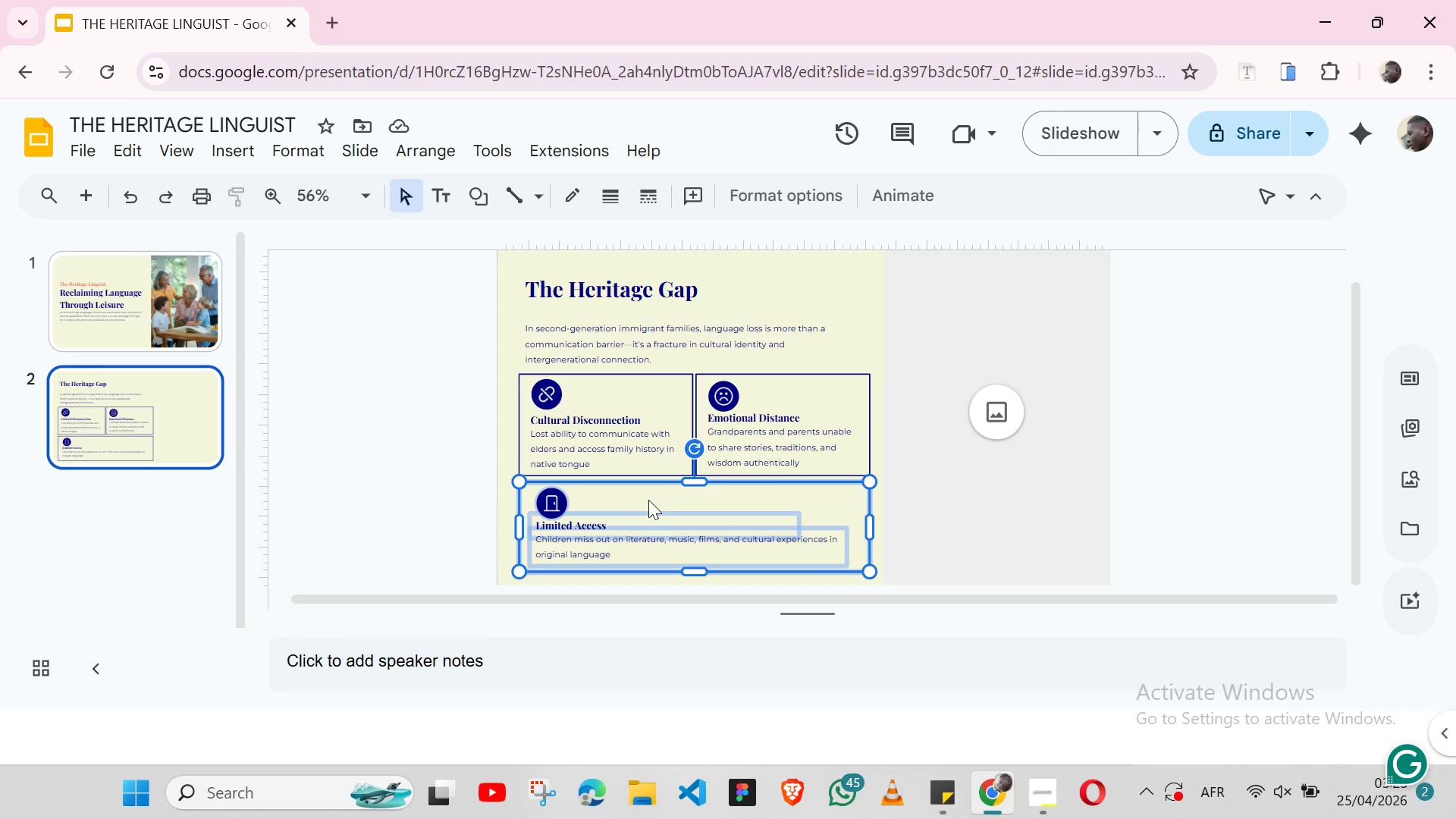 
hold_key(key=ShiftLeft, duration=1.53)
 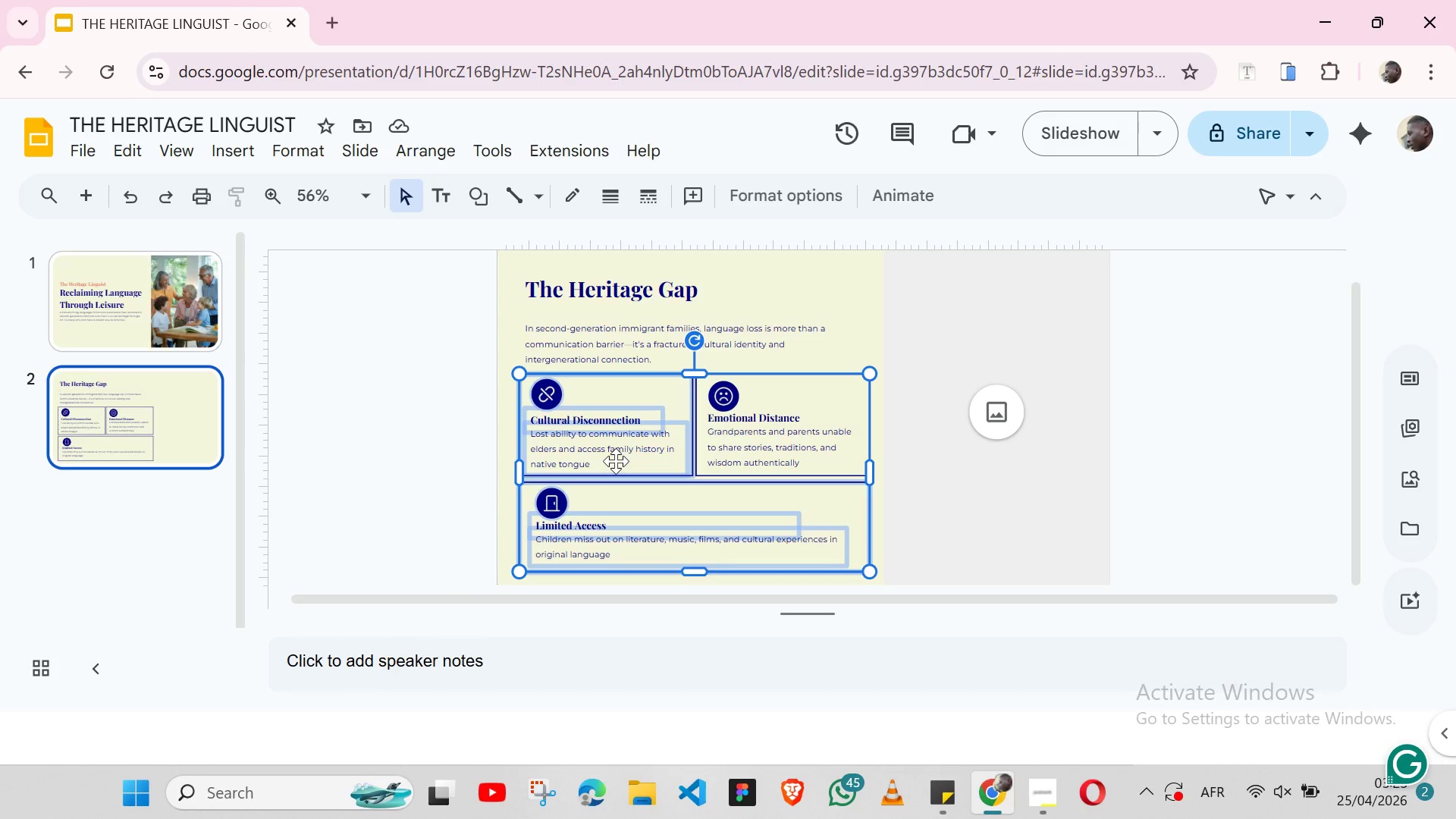 
hold_key(key=ShiftLeft, duration=1.5)
left_click([616, 461])
 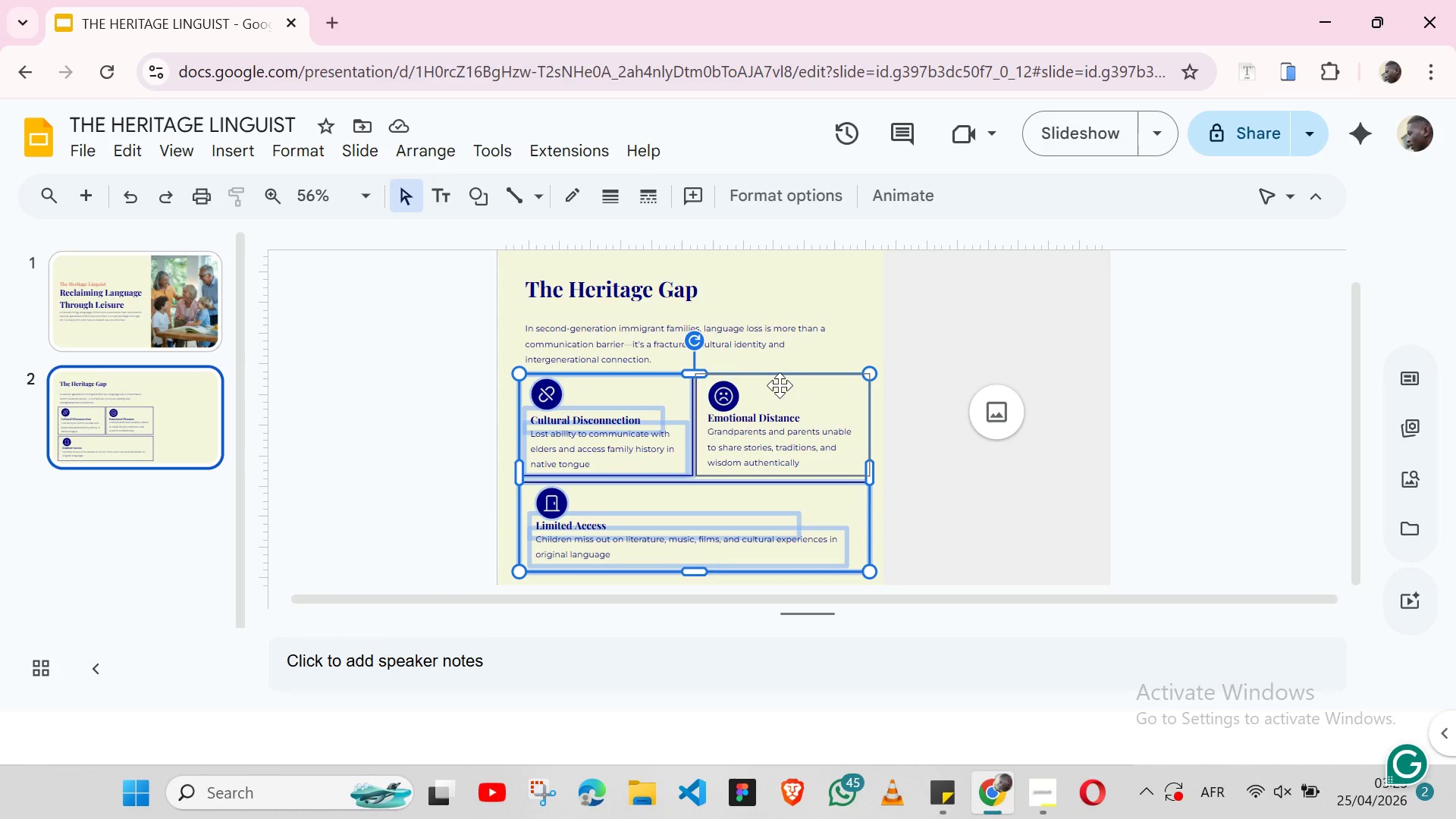 
hold_key(key=ShiftLeft, duration=1.51)
left_click([789, 385])
 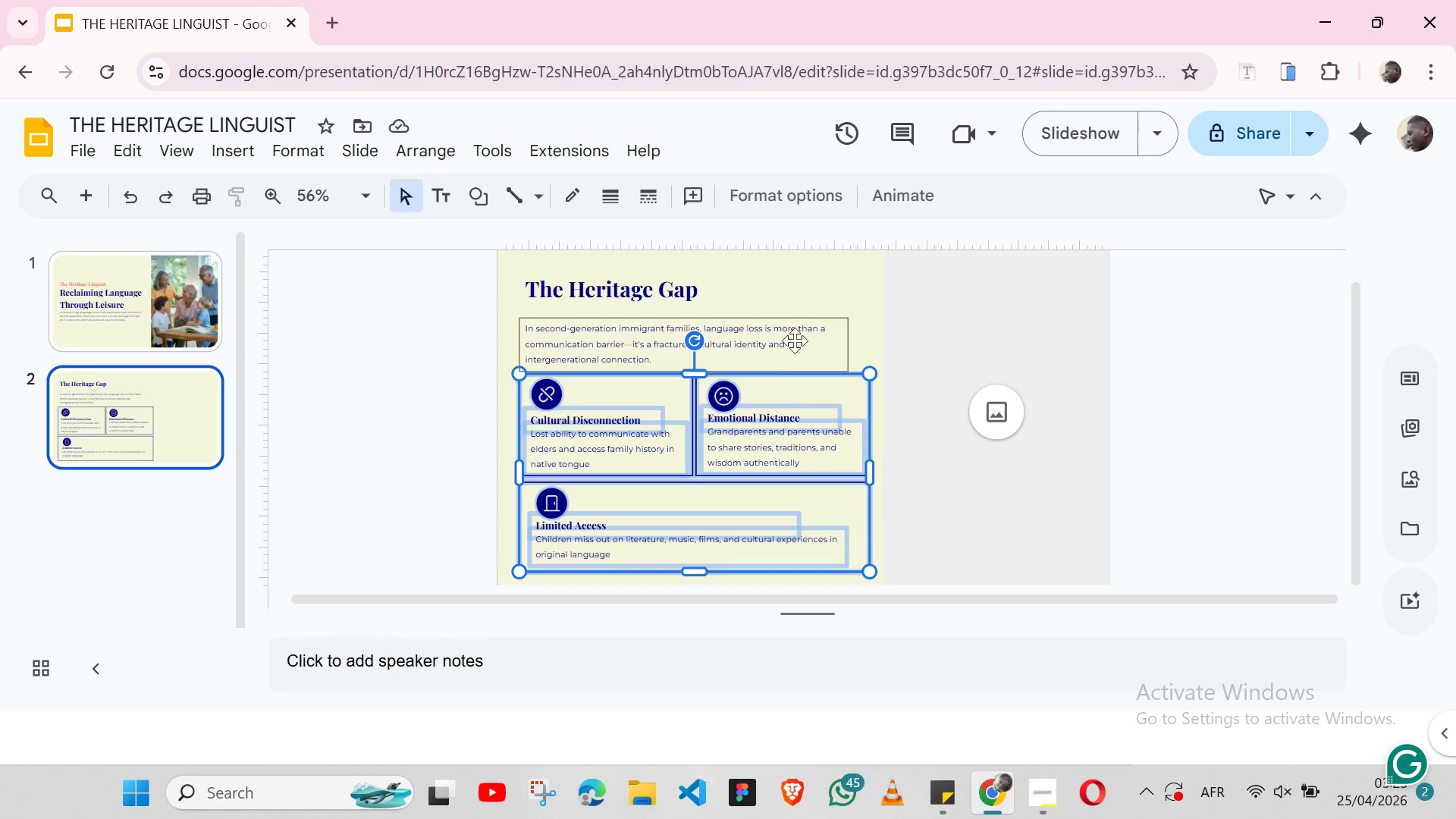 
hold_key(key=ShiftLeft, duration=1.03)
left_click([807, 318])
 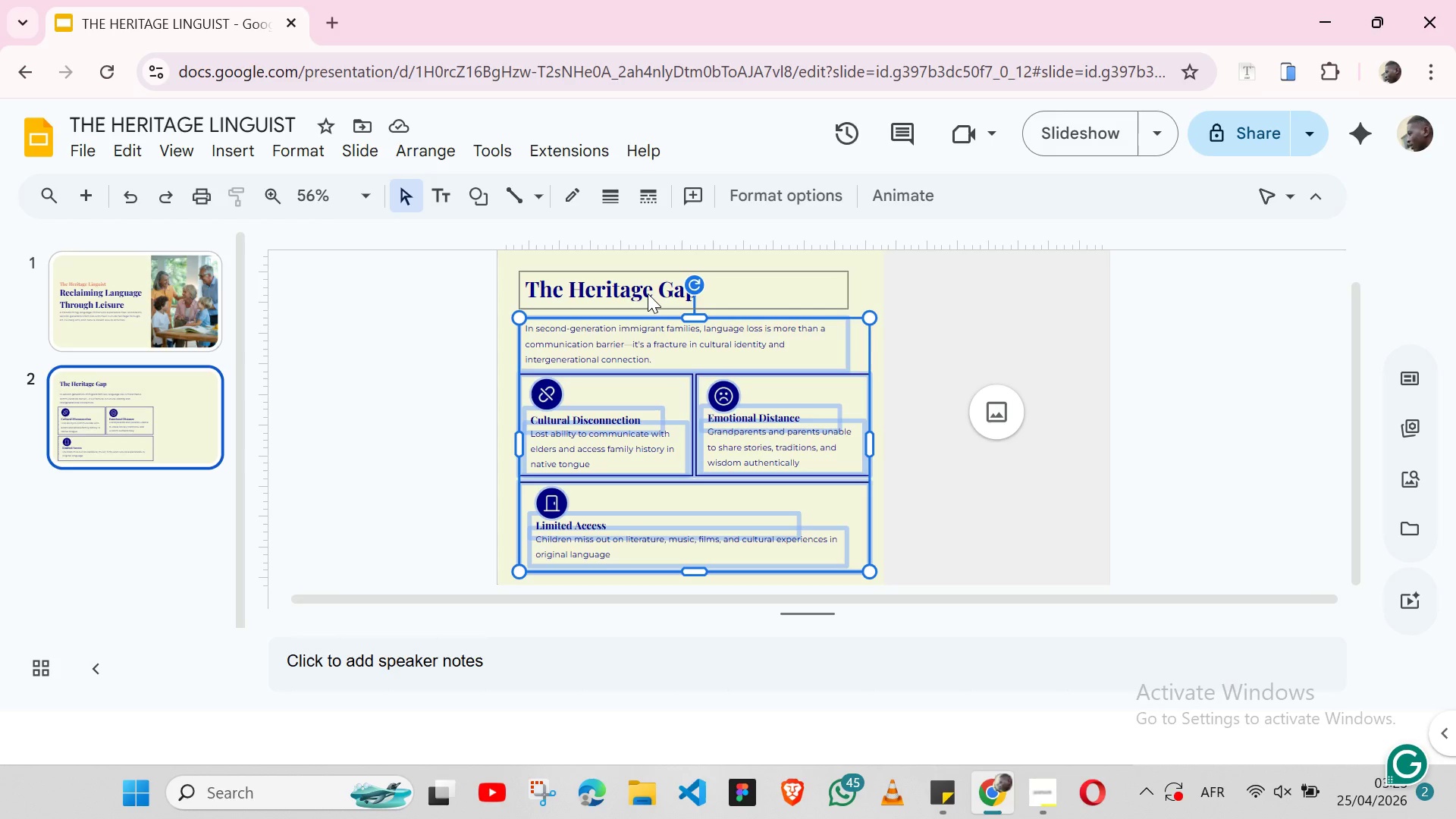 
key(Shift+ArrowUp)
 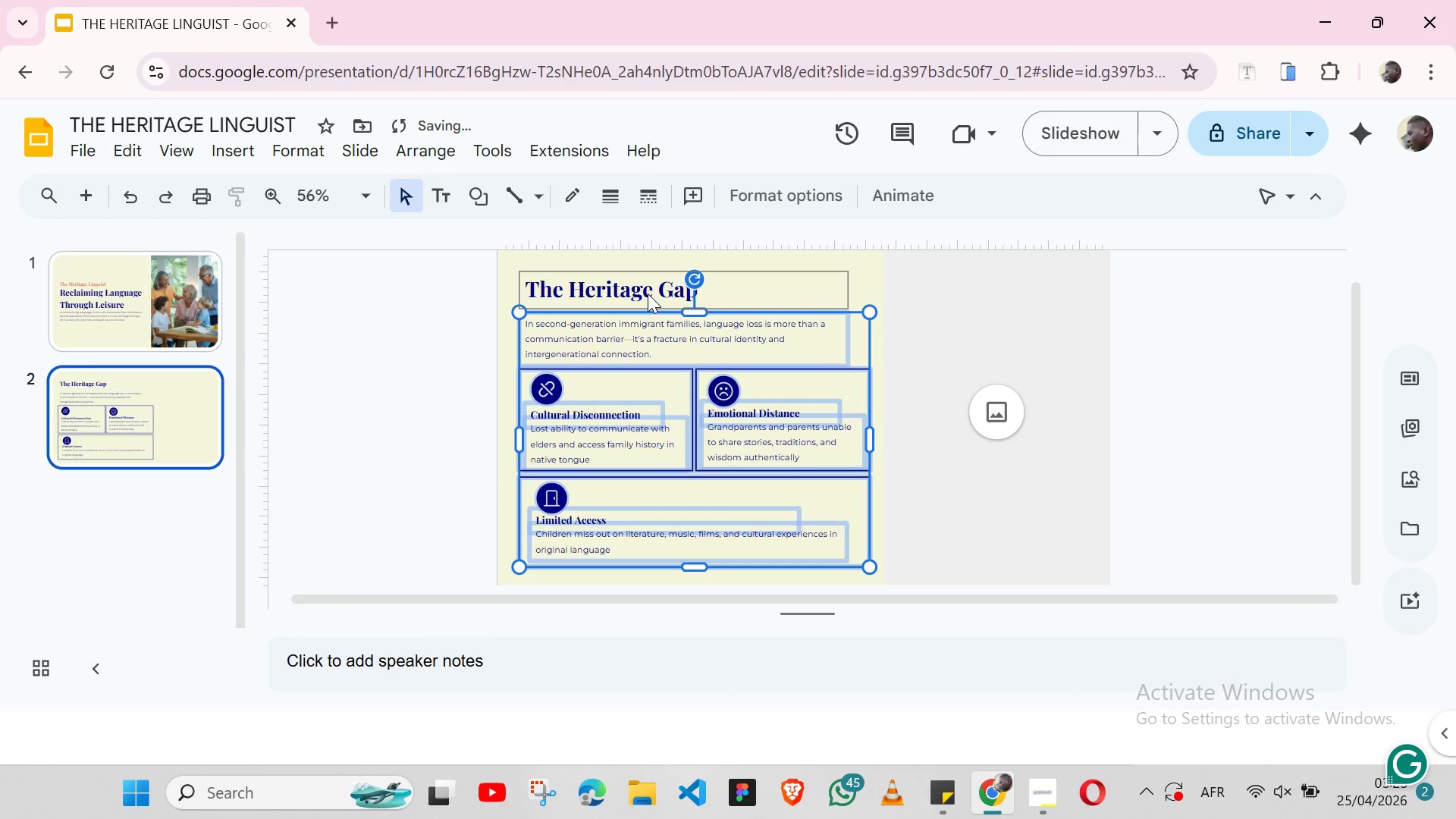 
key(ArrowUp)
 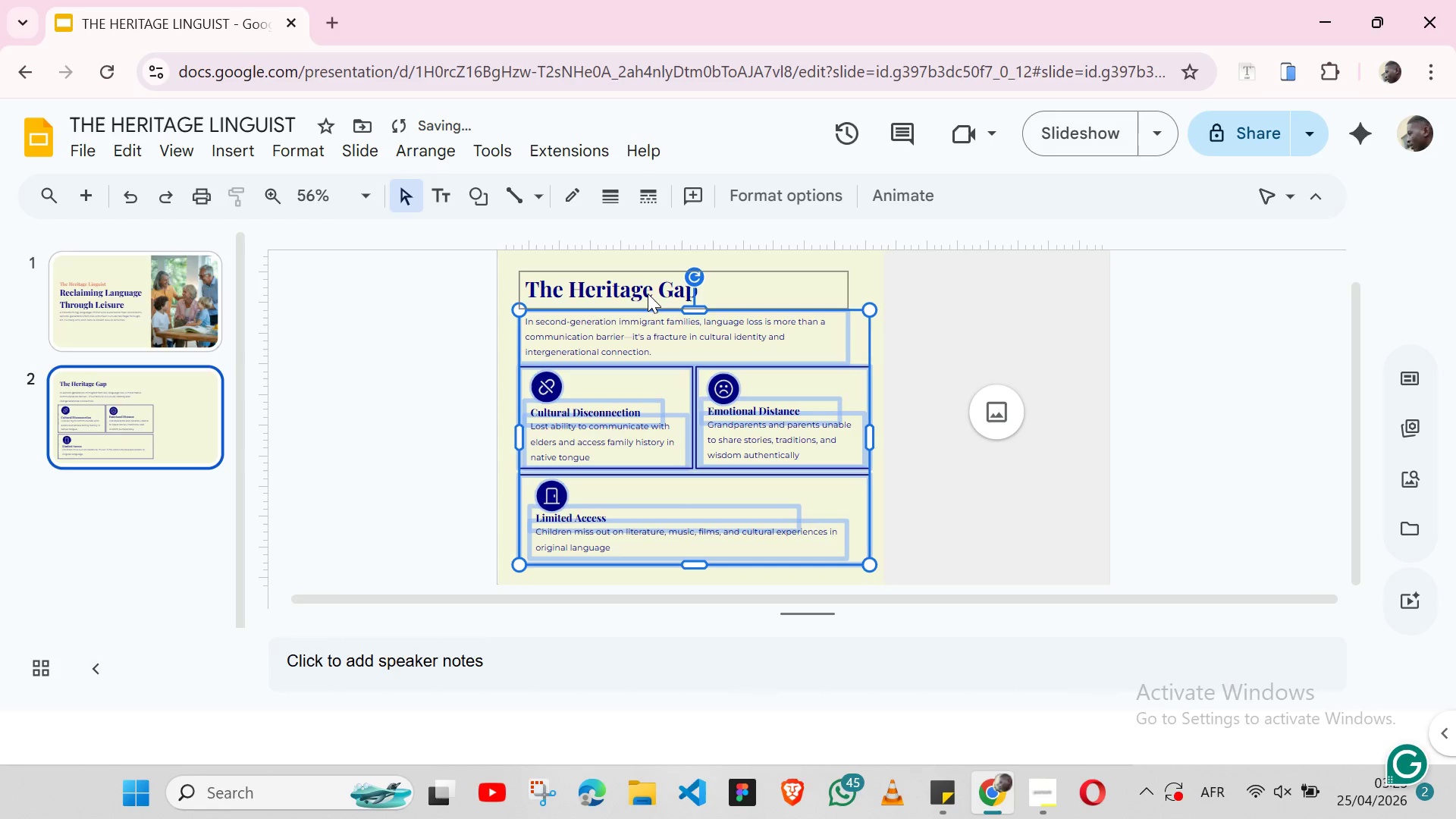 
key(ArrowUp)
 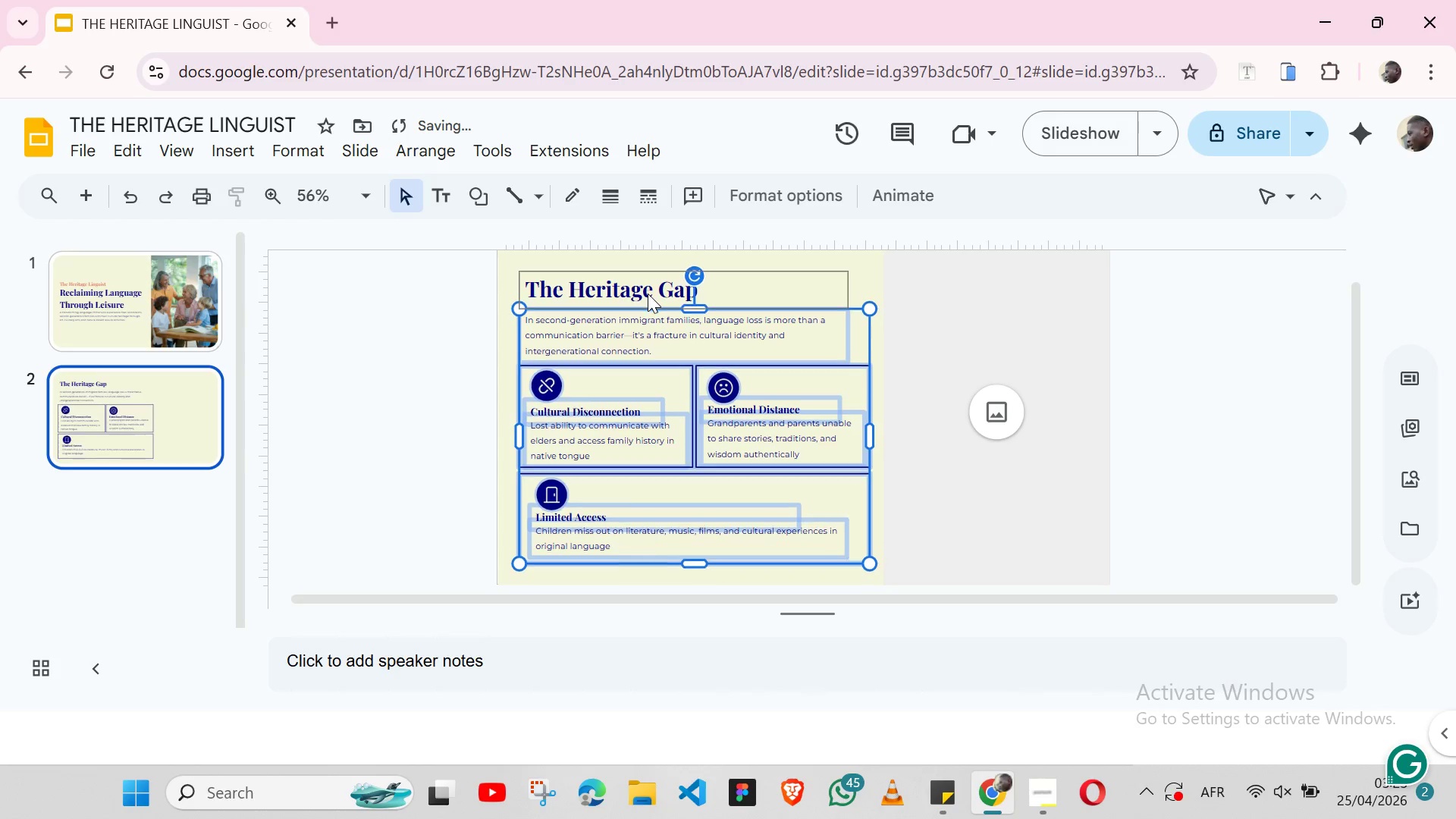 
key(ArrowUp)
 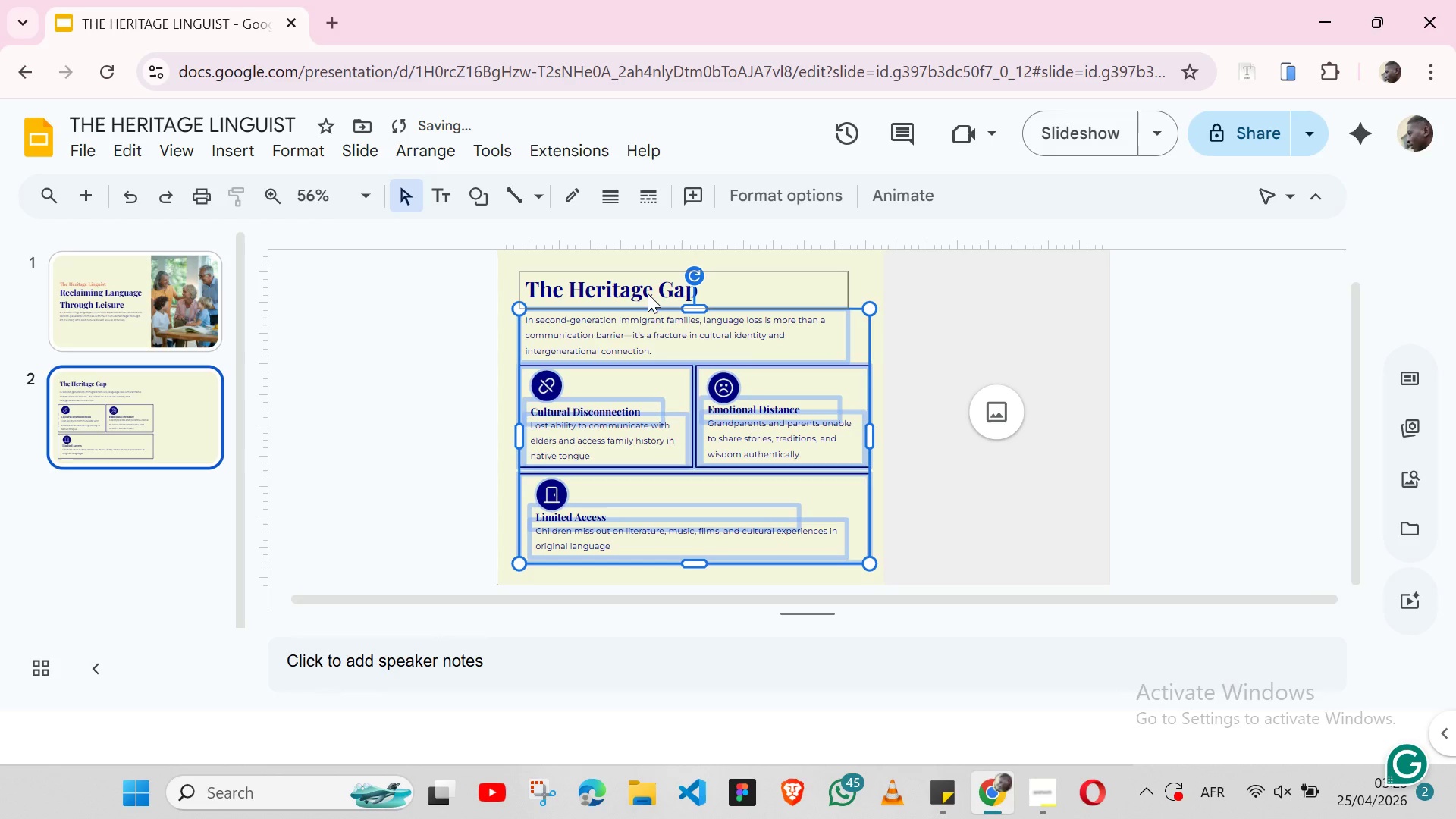 
hold_key(key=ShiftLeft, duration=1.51)
 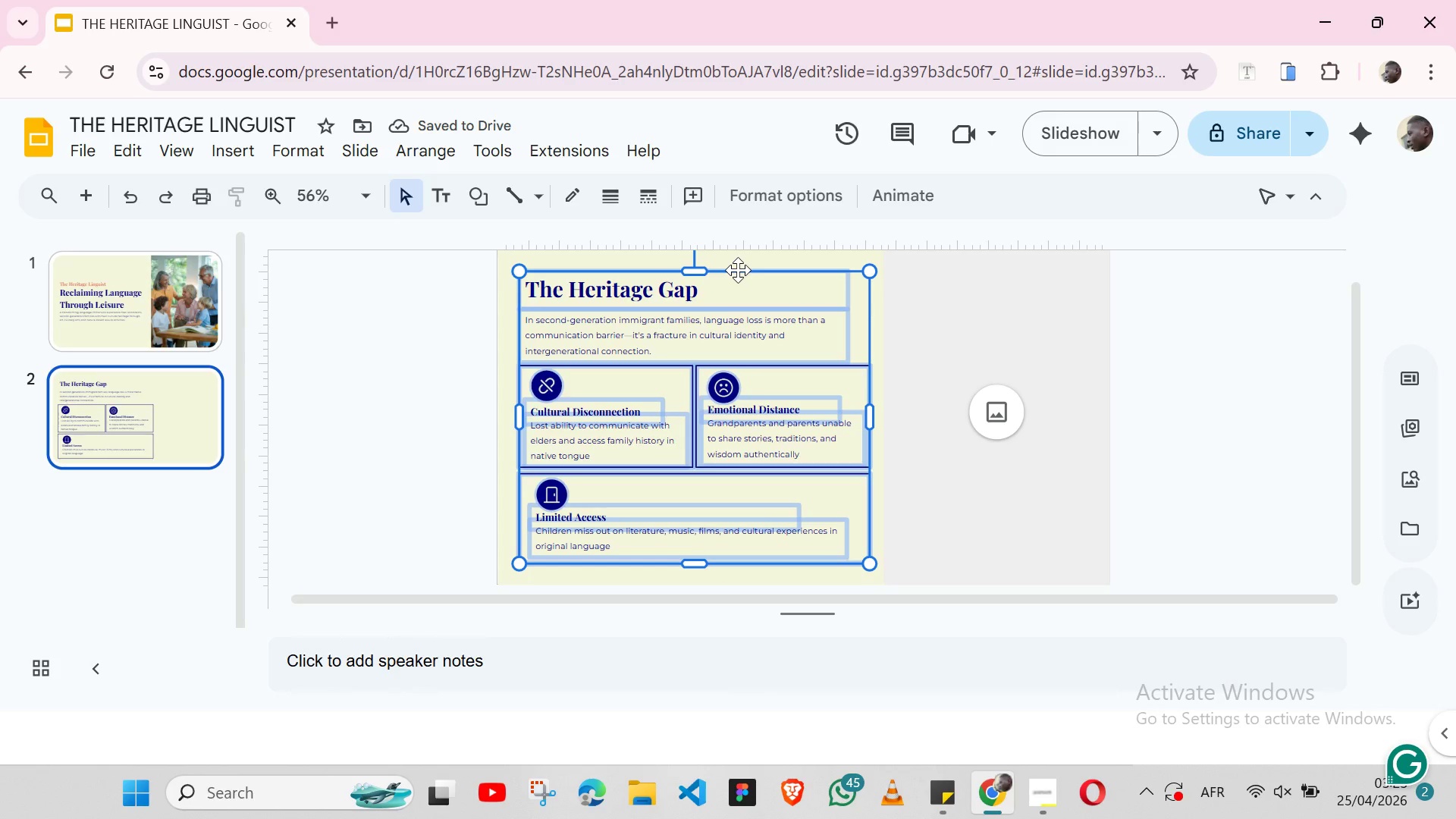 
hold_key(key=ShiftLeft, duration=0.69)
left_click([738, 270])
 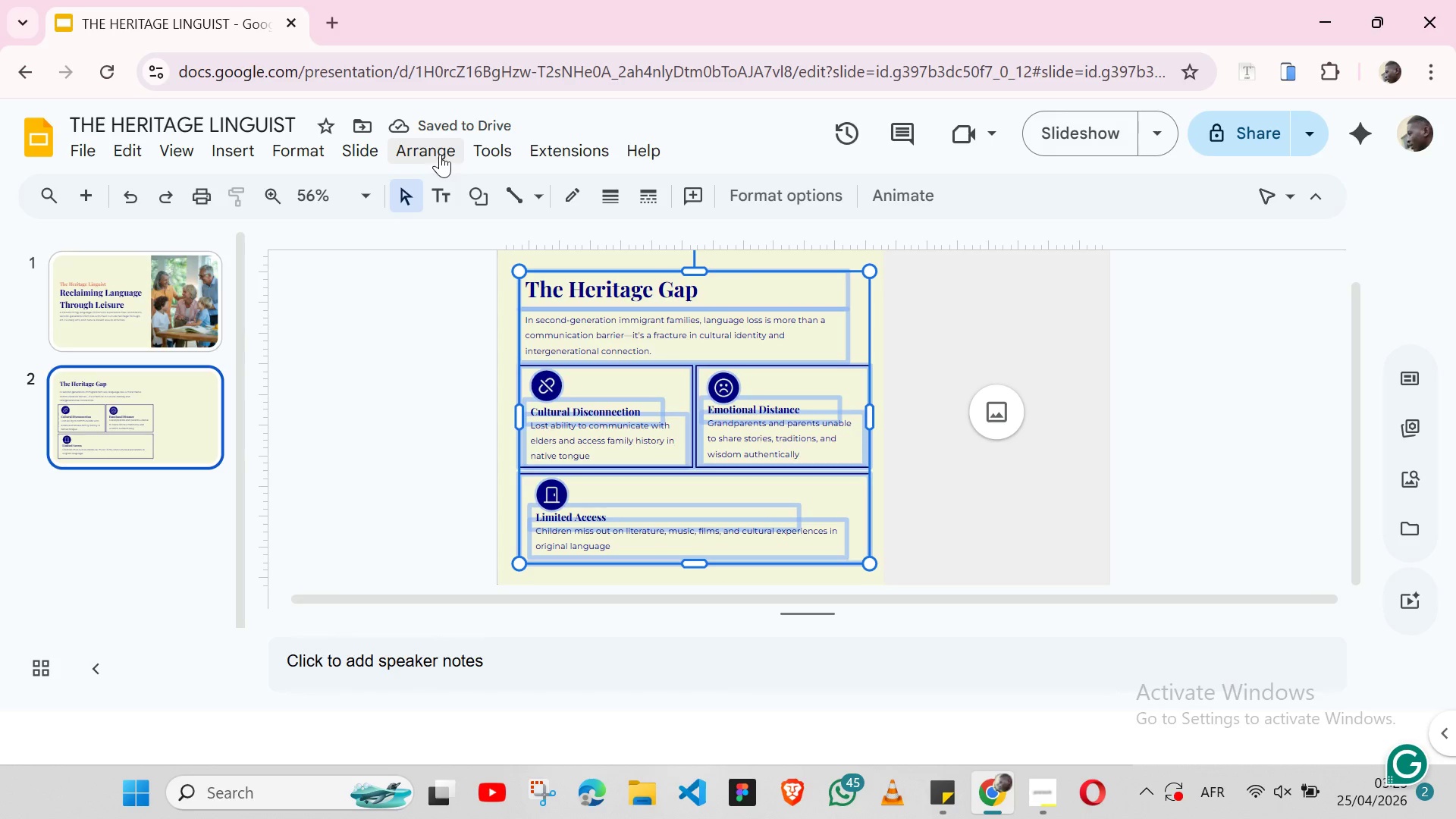 
left_click([440, 154])
 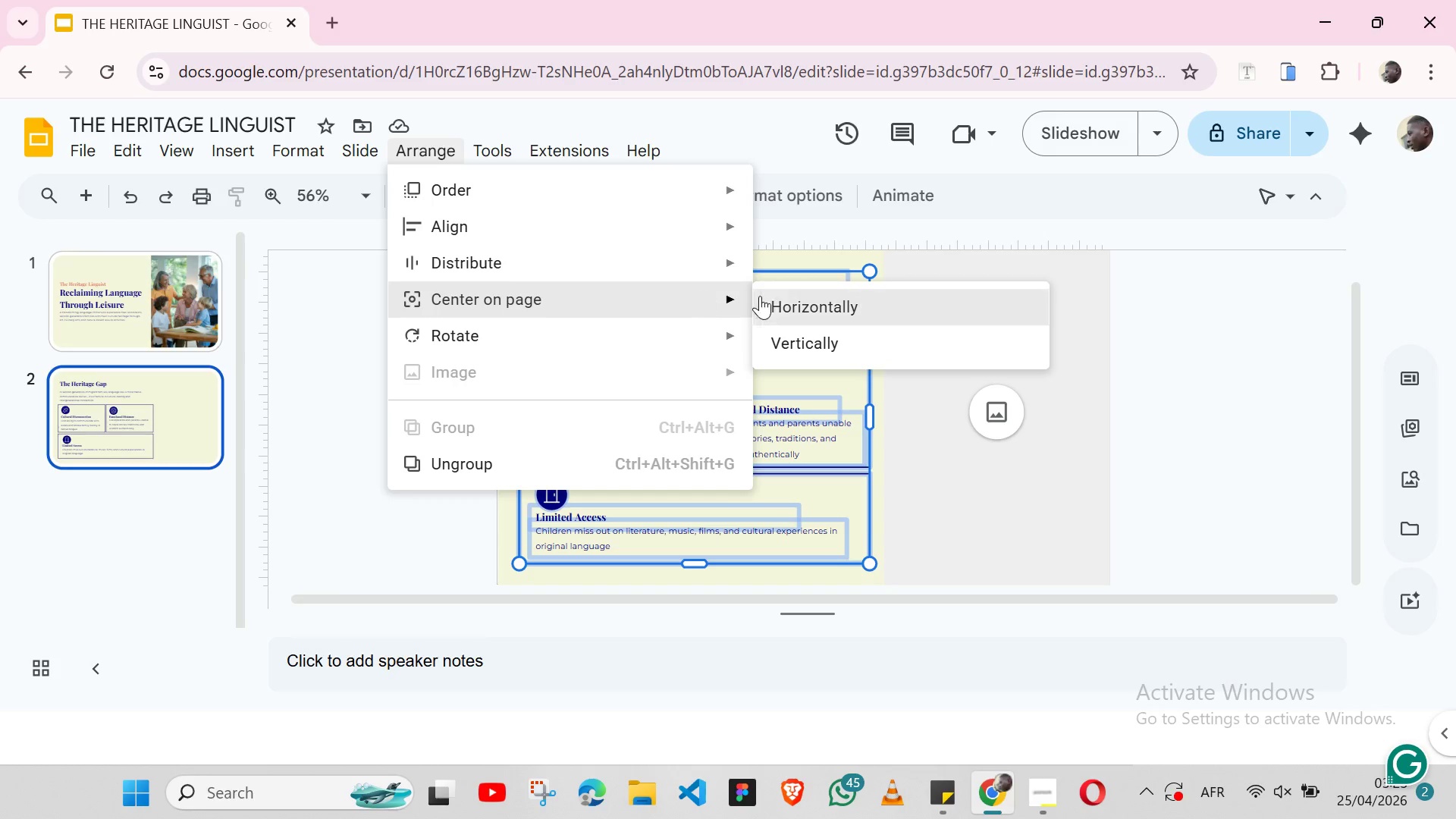 
left_click([804, 338])
 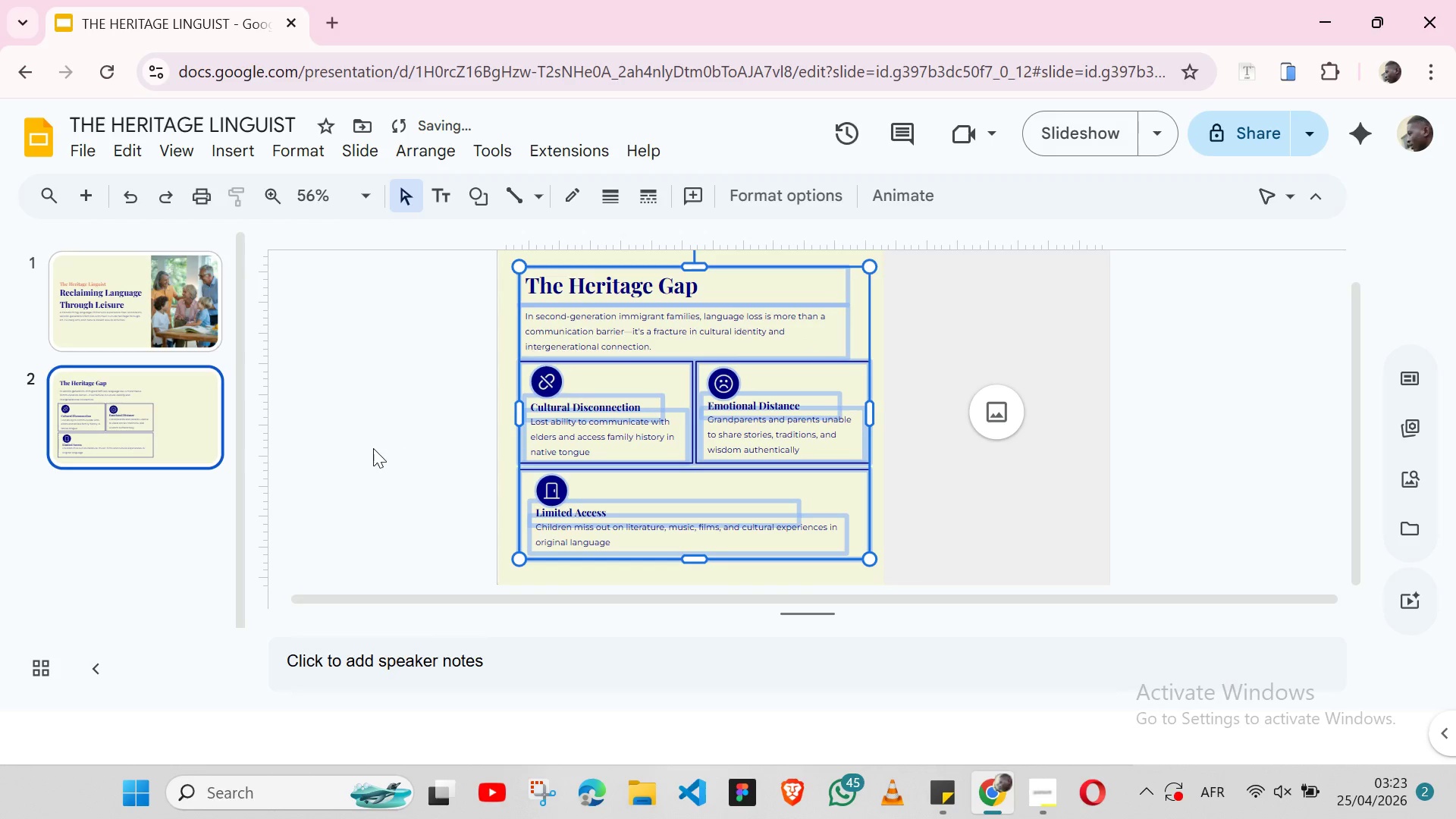 
left_click([372, 448])
 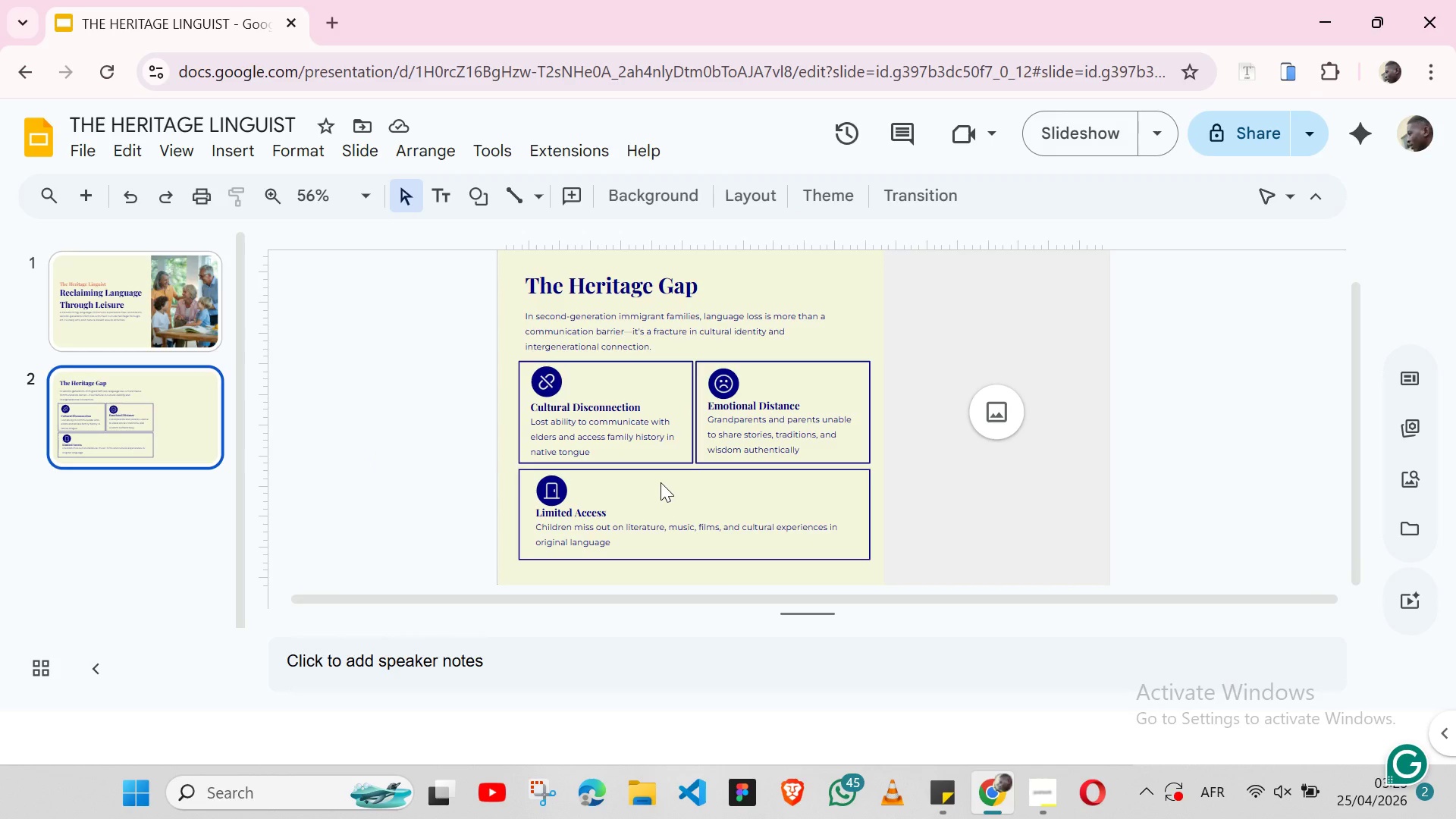 
wait(11.62)
 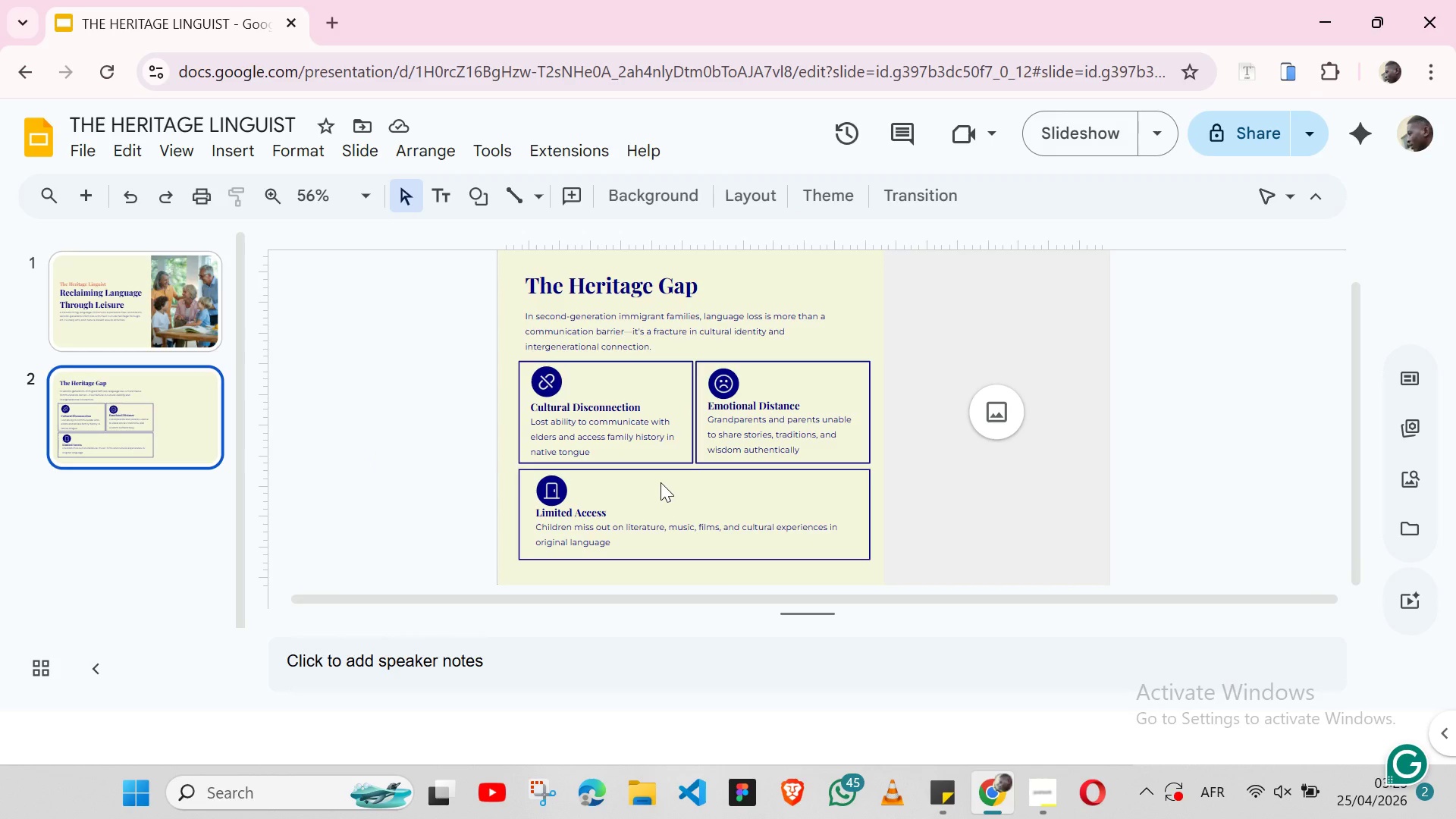 
left_click([989, 412])
 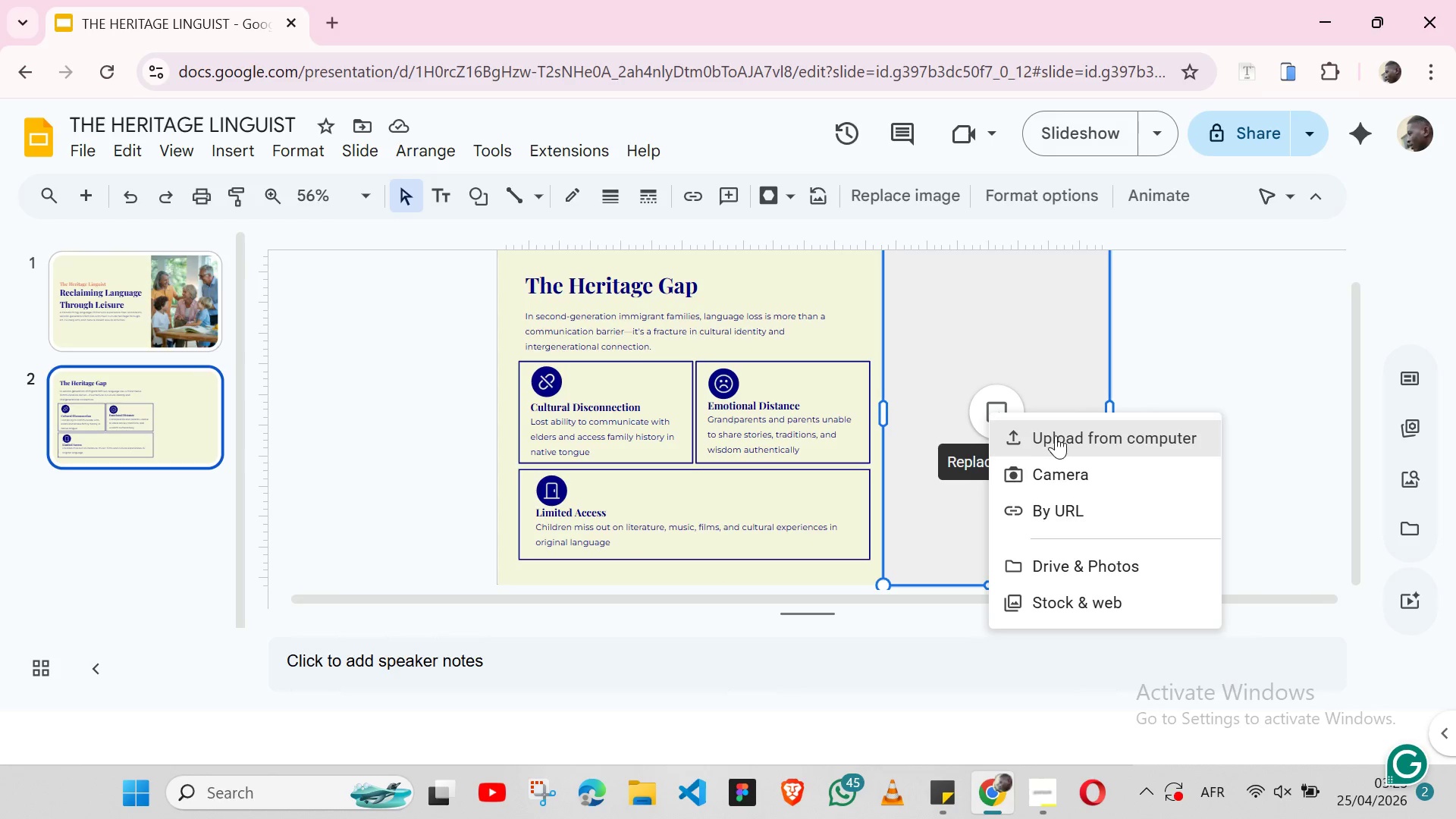 
left_click([1056, 435])
 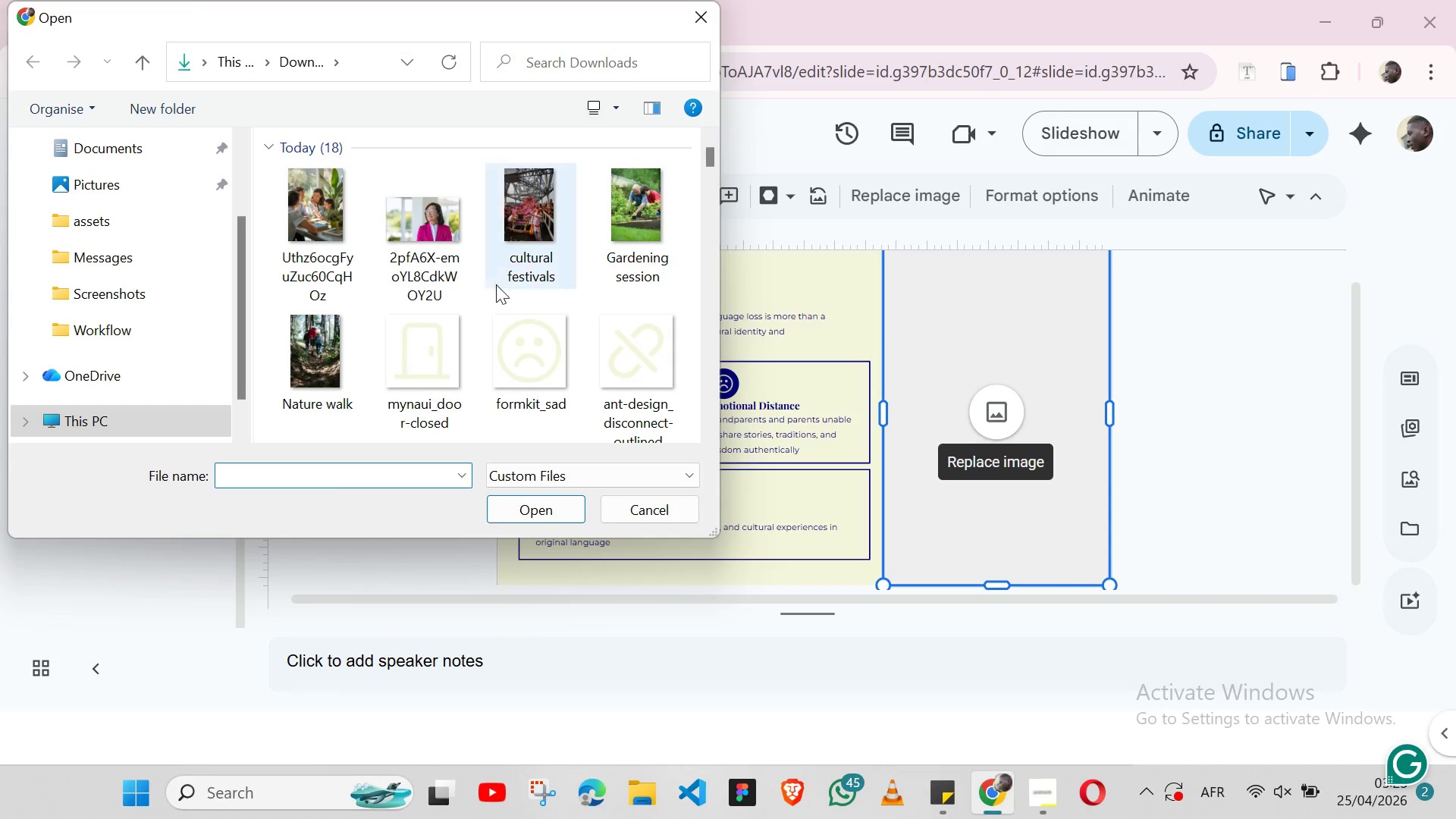 
scroll: coordinate [447, 373], scroll_direction: down, amount: 5.0
 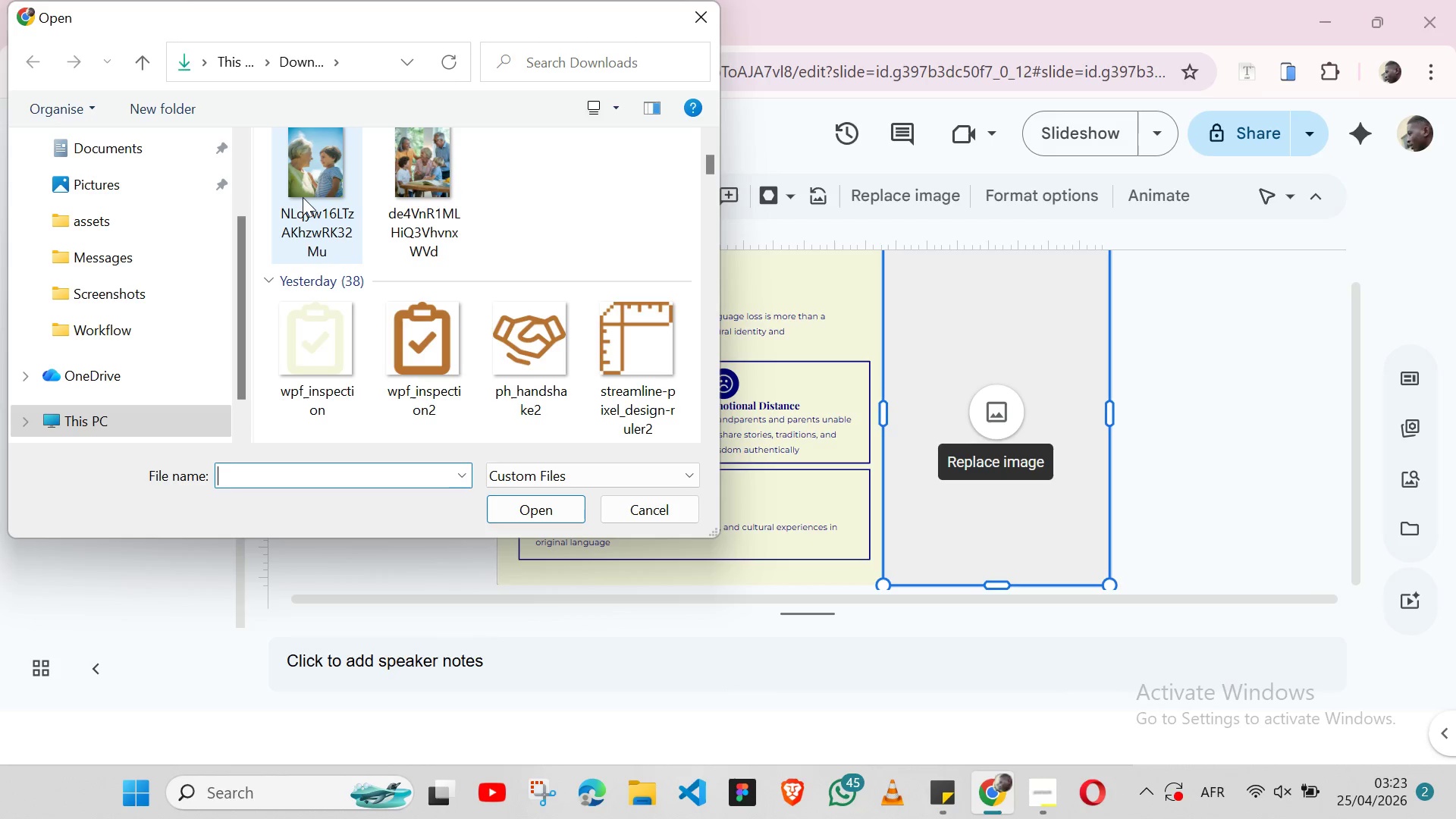 
left_click([303, 197])
 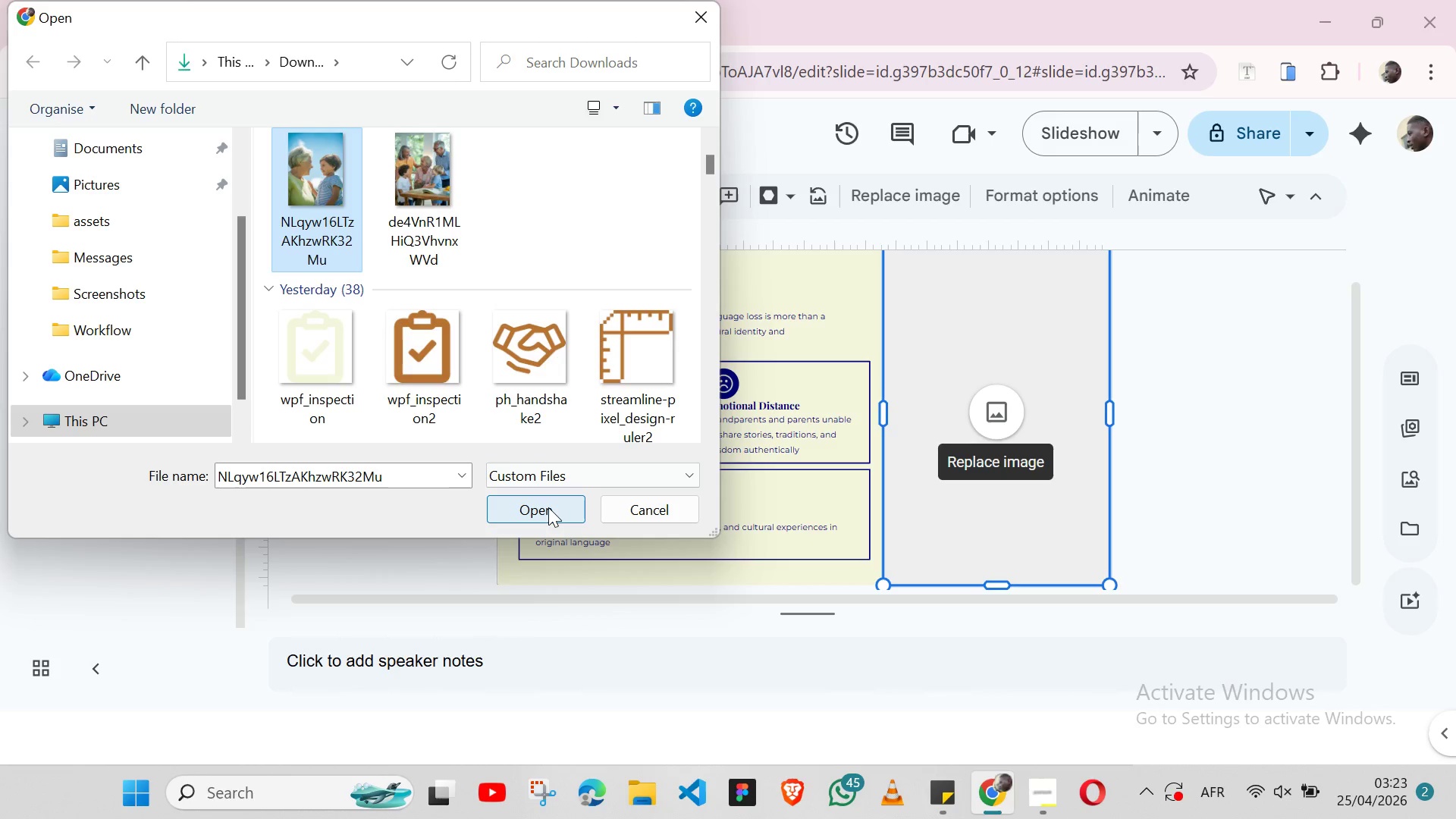 
left_click([548, 507])
 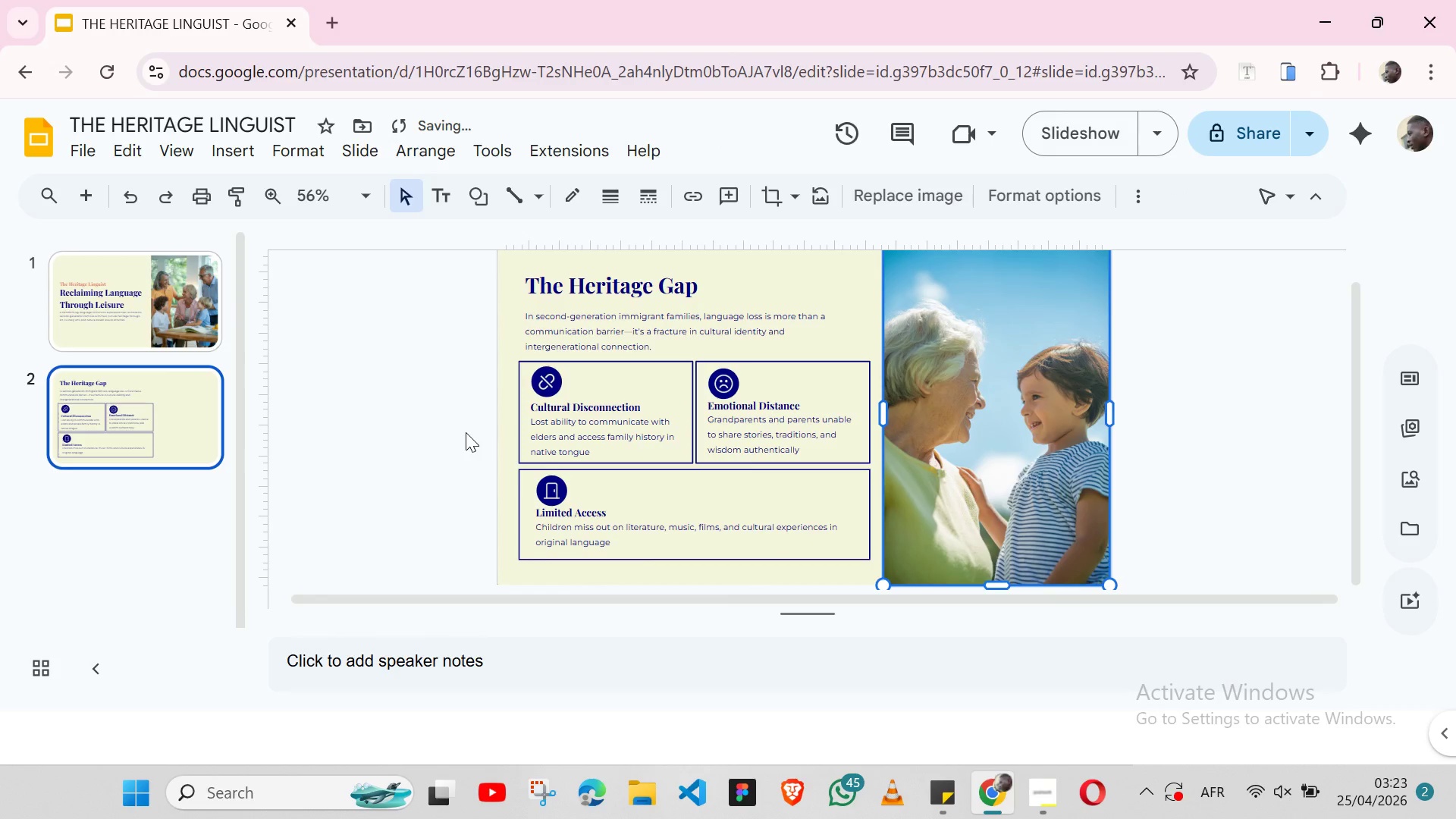 
left_click([466, 432])
 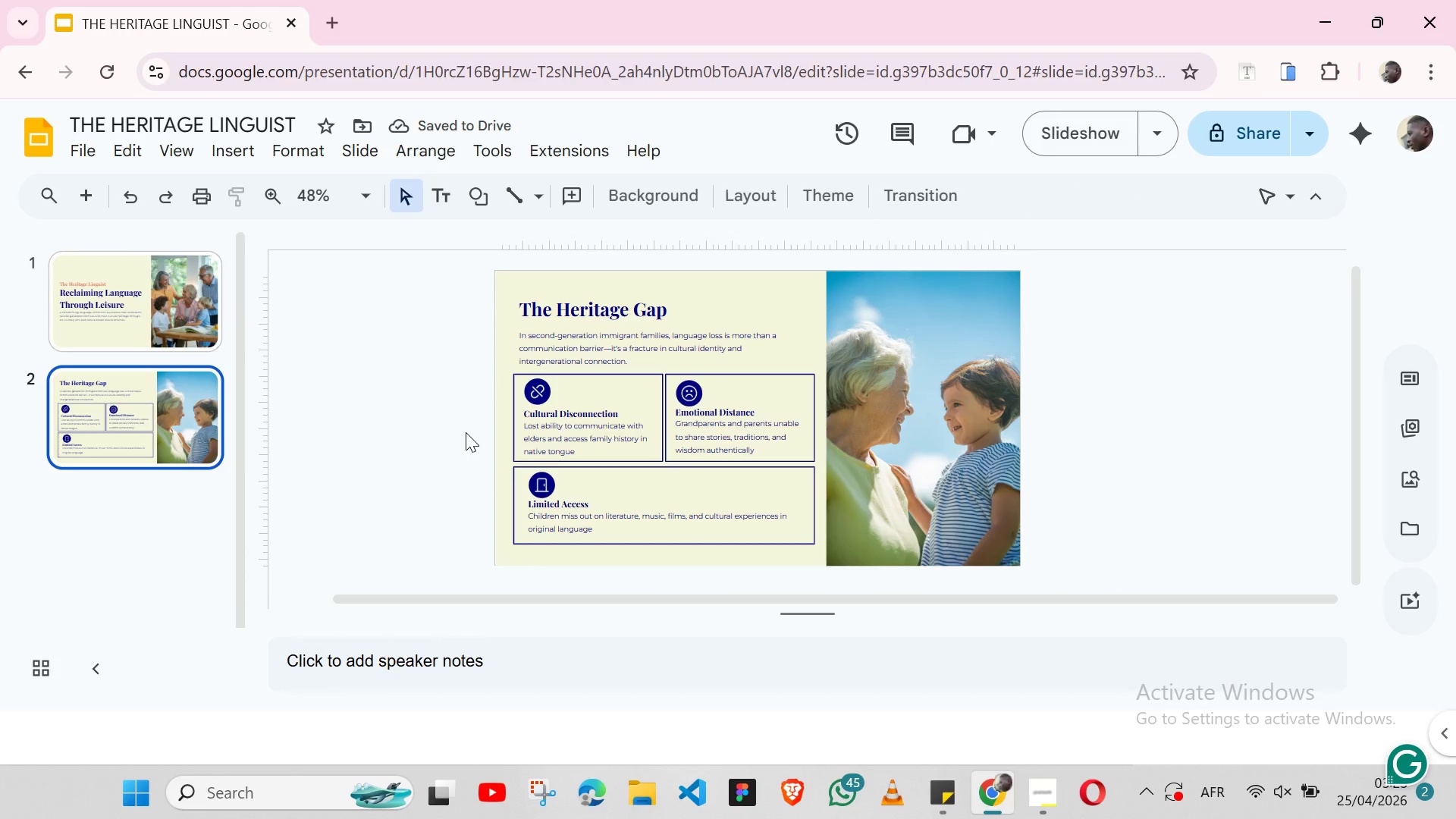 
wait(11.0)
 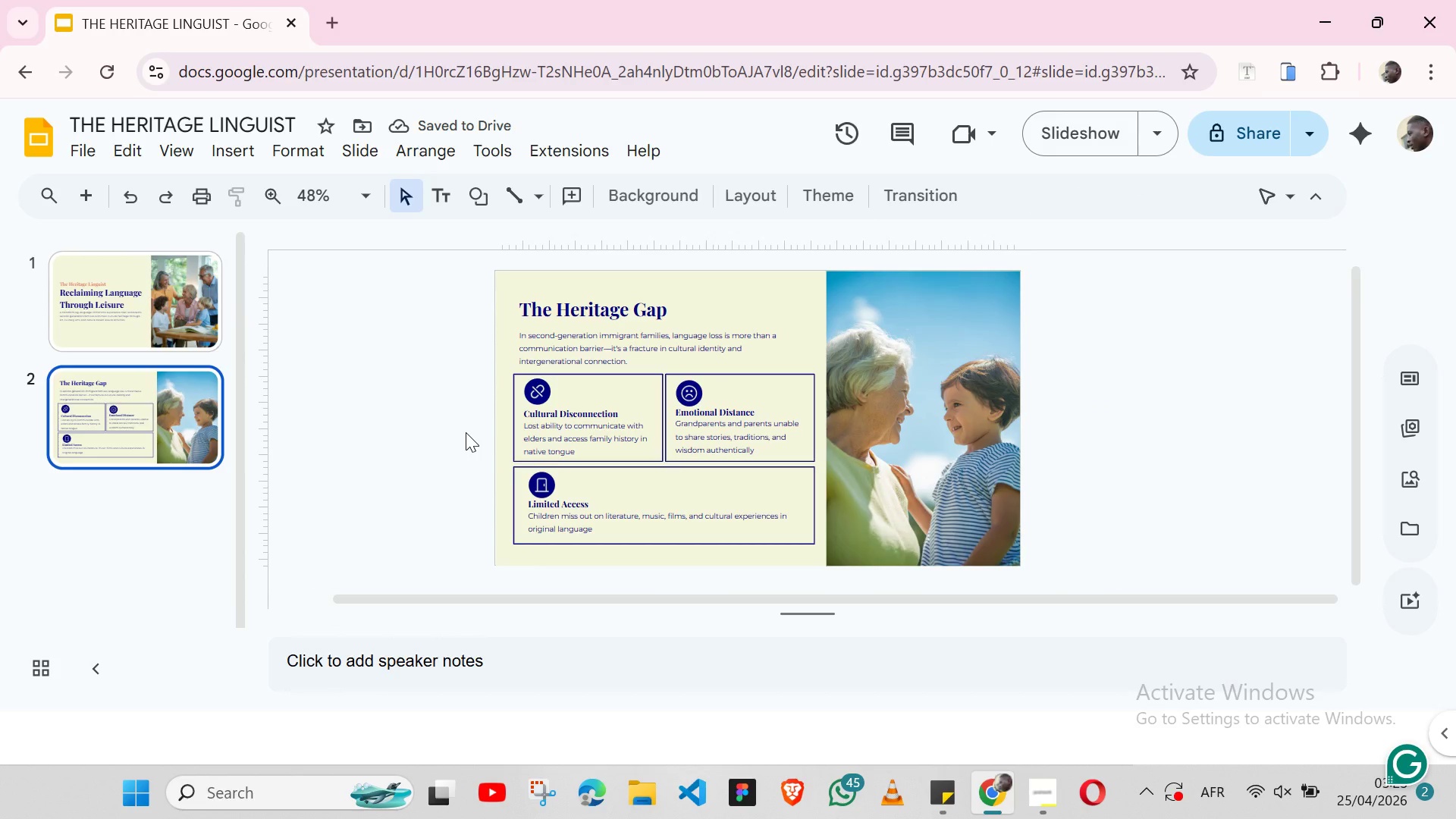 
left_click([97, 199])
 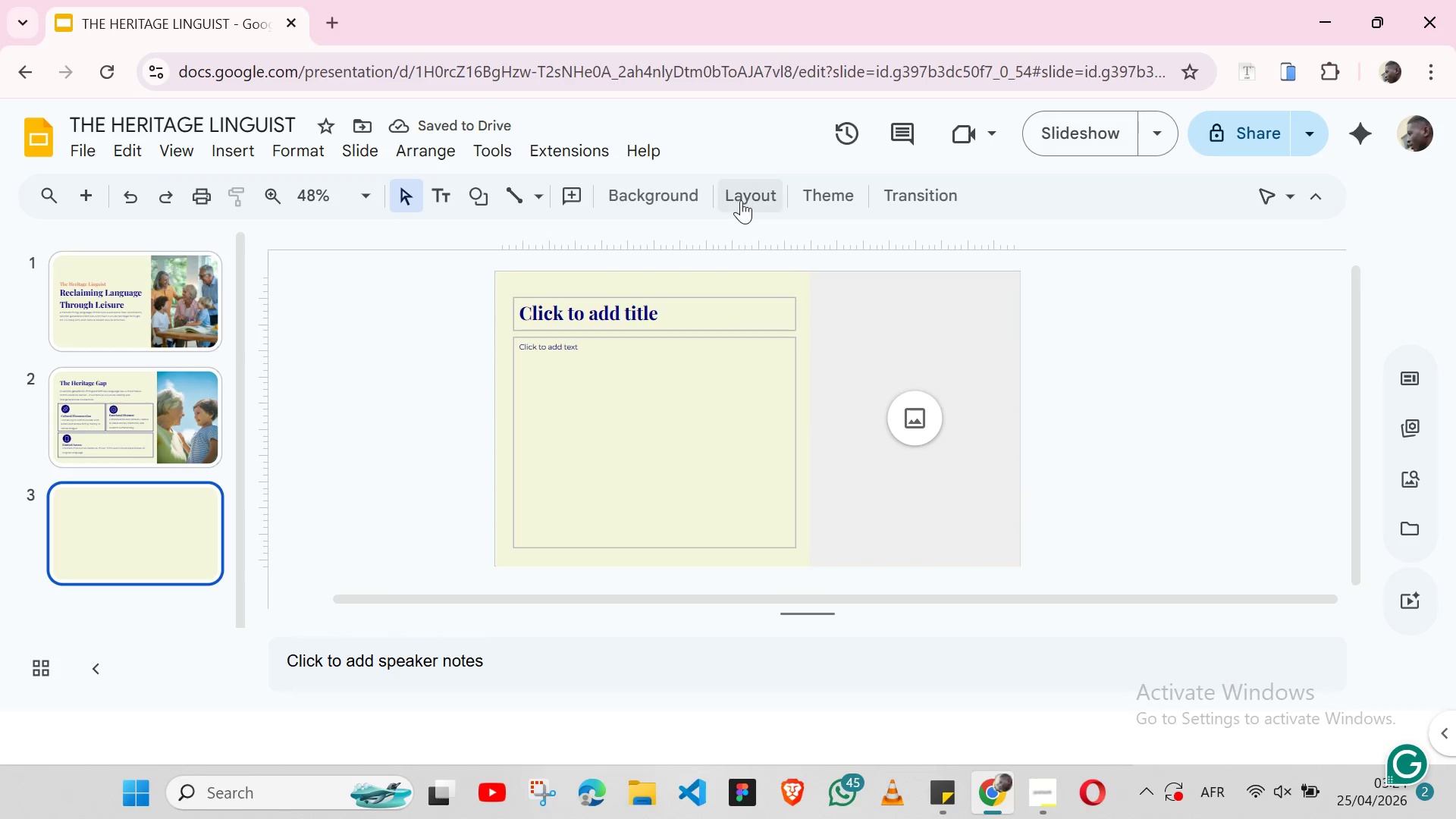 
left_click([736, 202])
 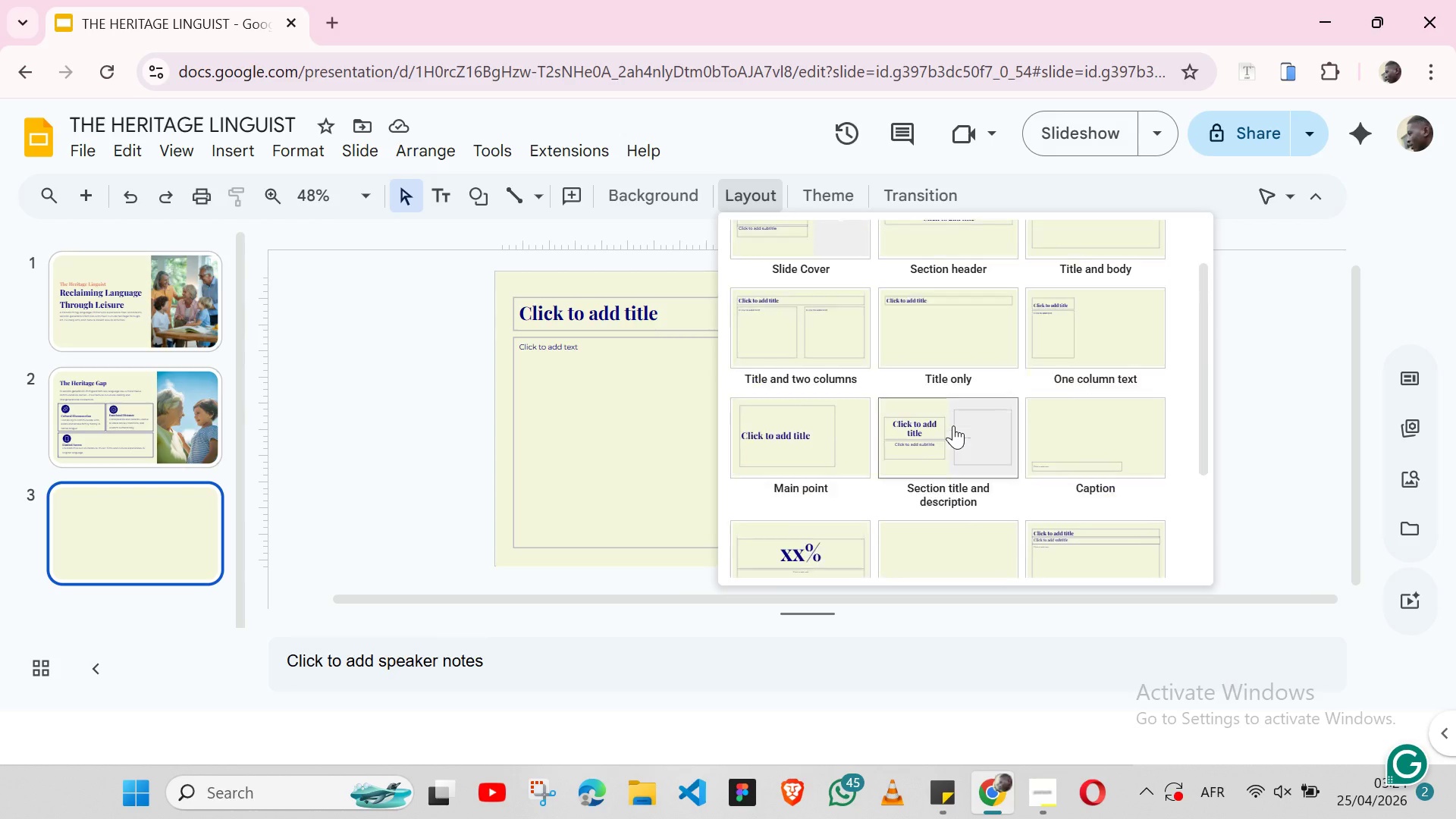 
wait(9.48)
 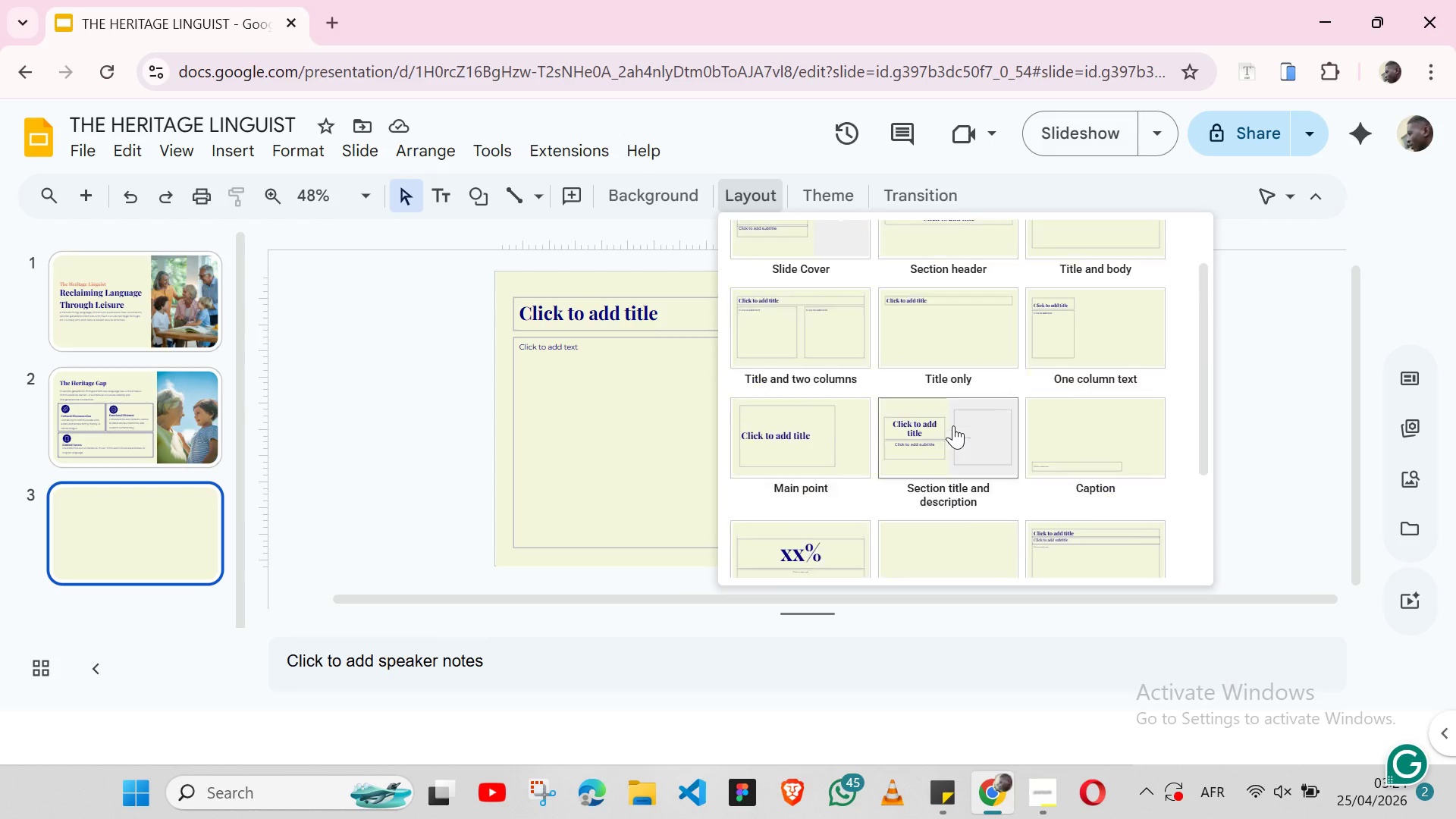 
left_click([1079, 420])